 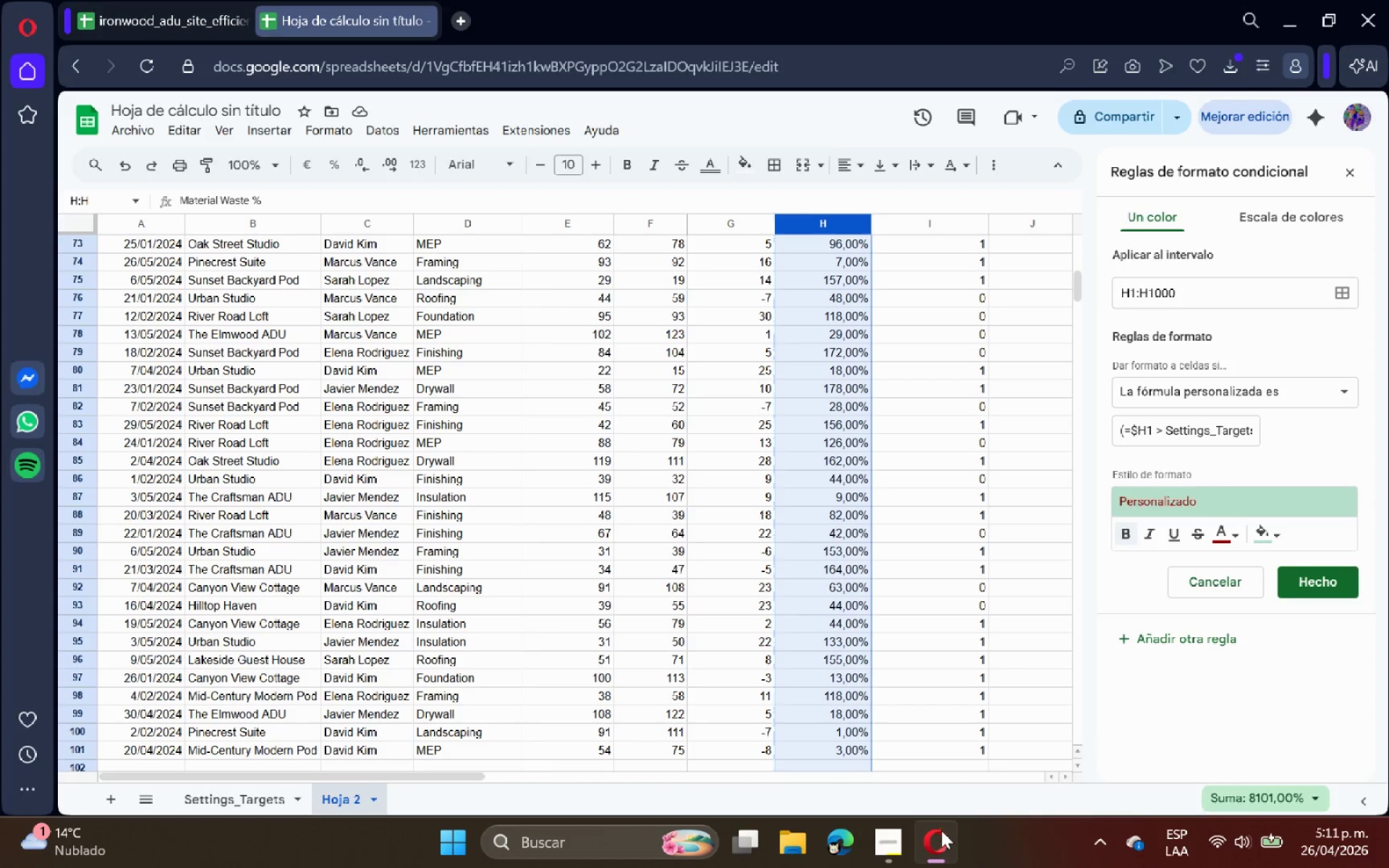 
left_click([1223, 535])
 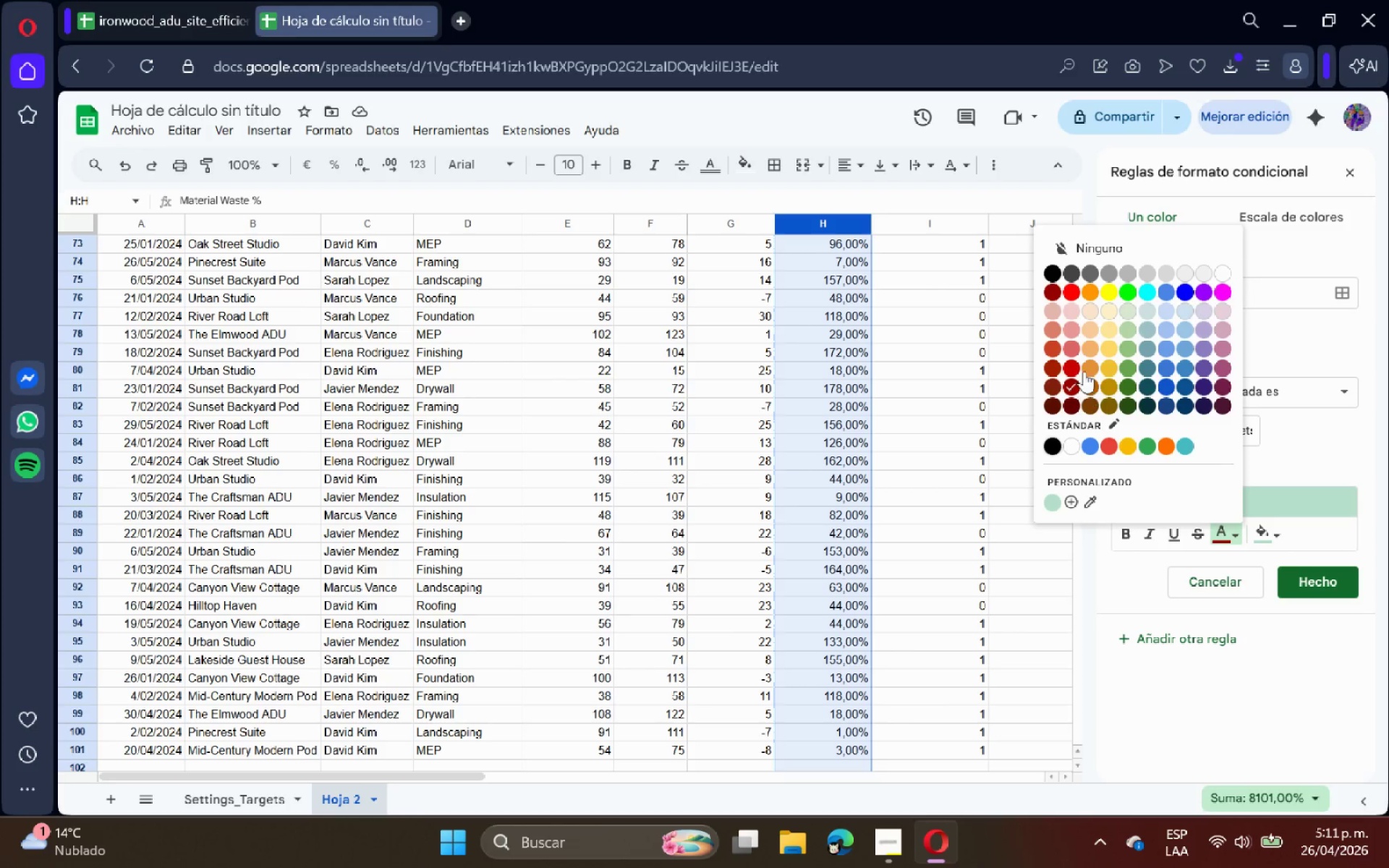 
left_click([1069, 293])
 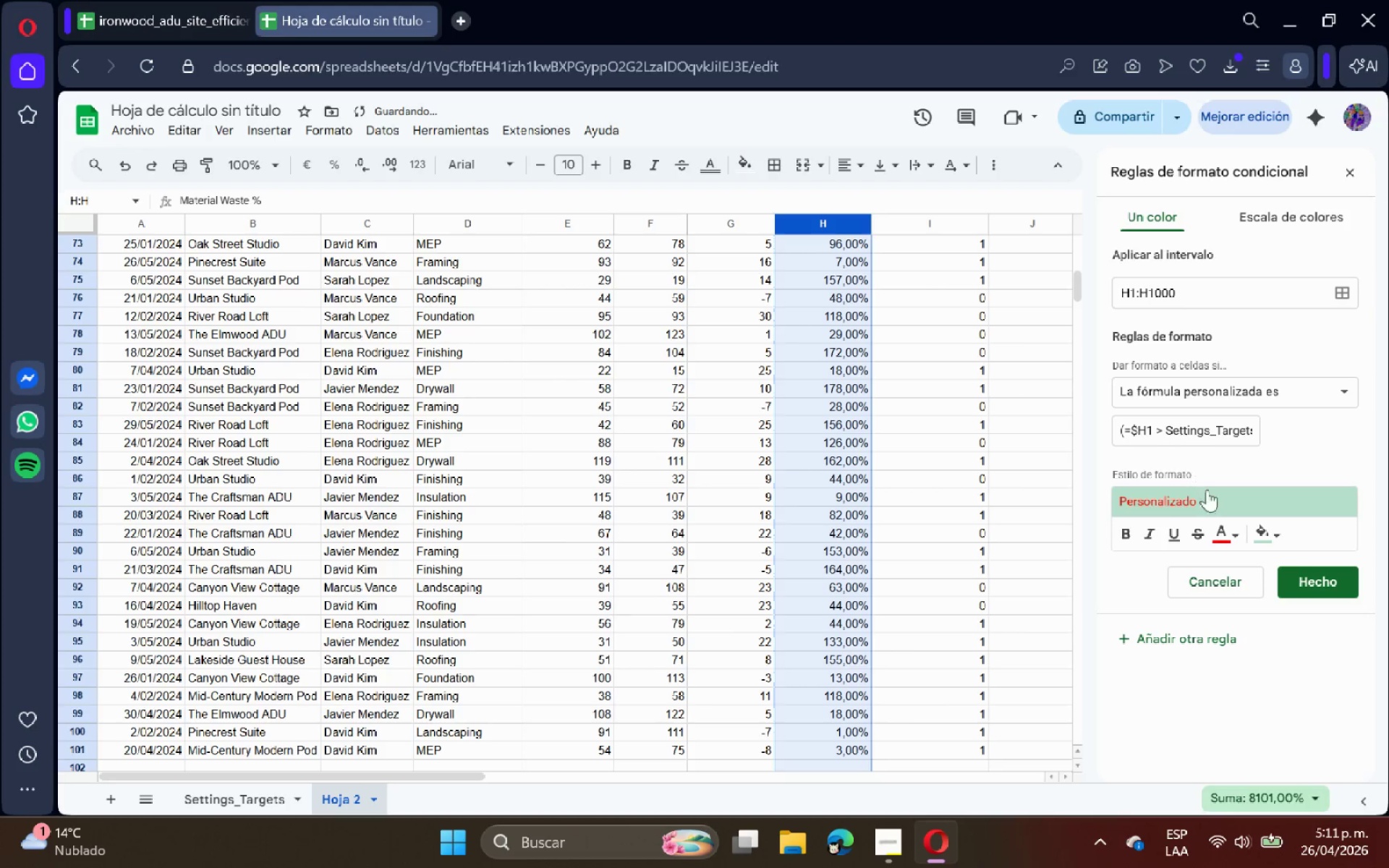 
left_click([1239, 540])
 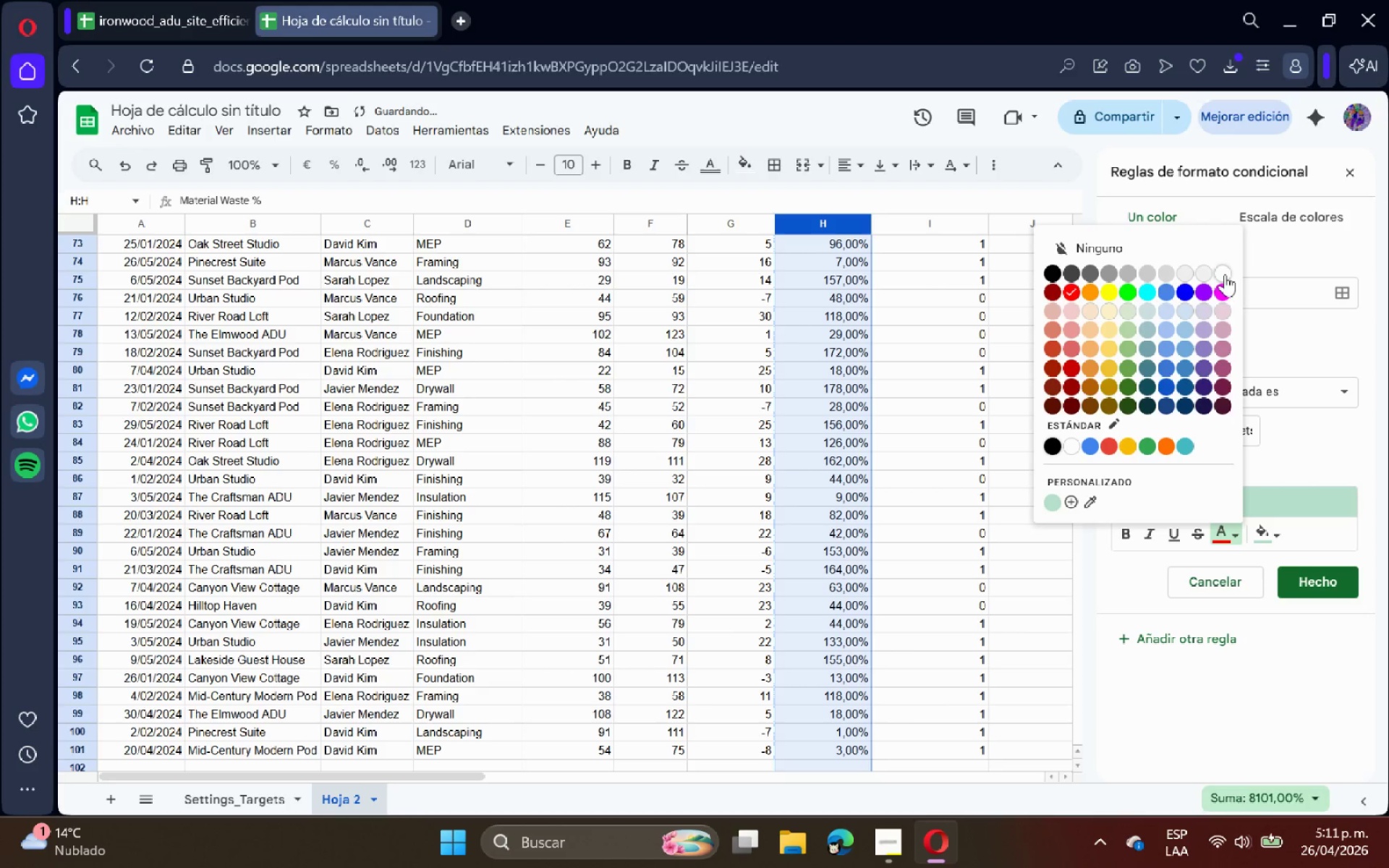 
left_click([1225, 274])
 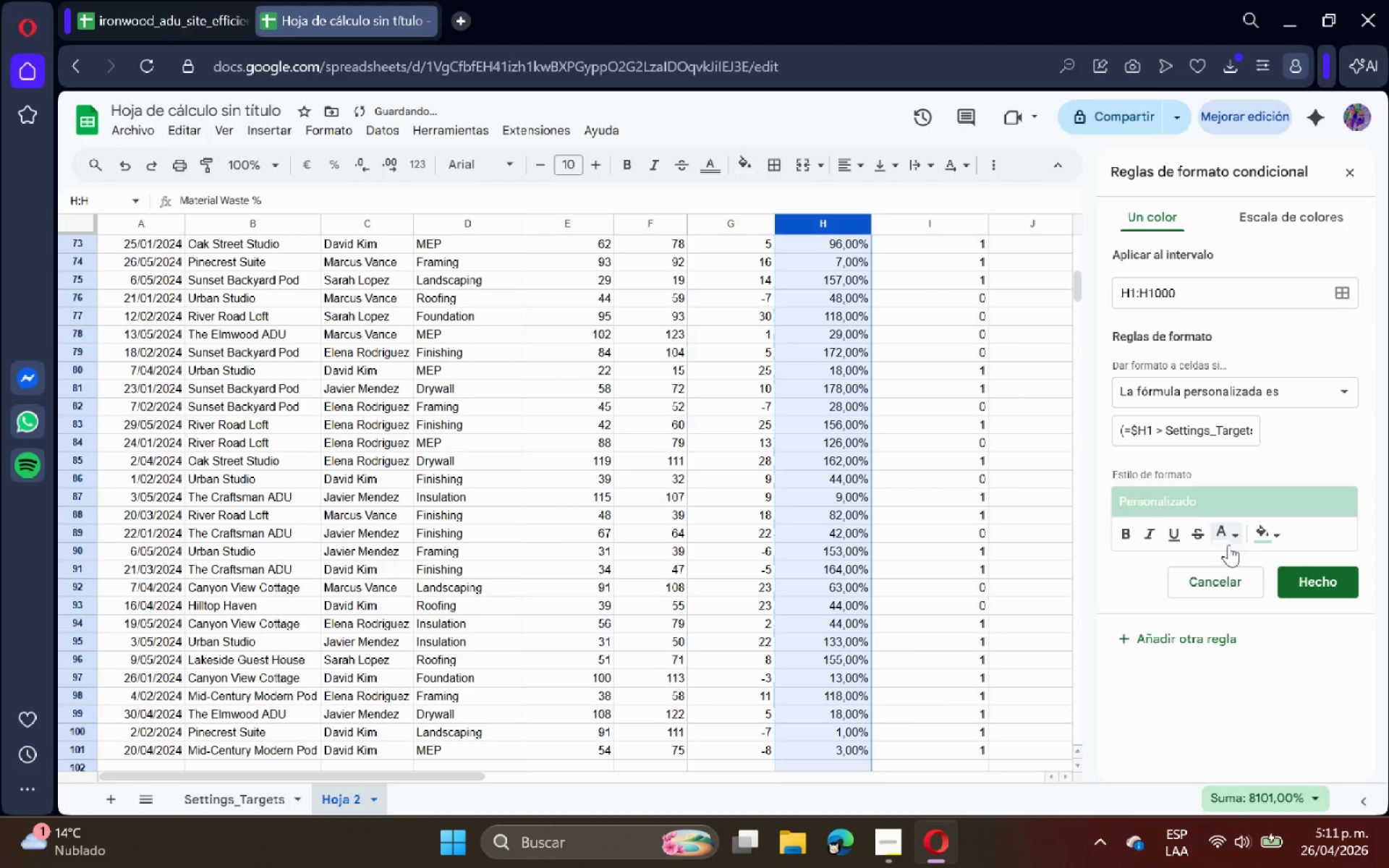 
left_click([1229, 535])
 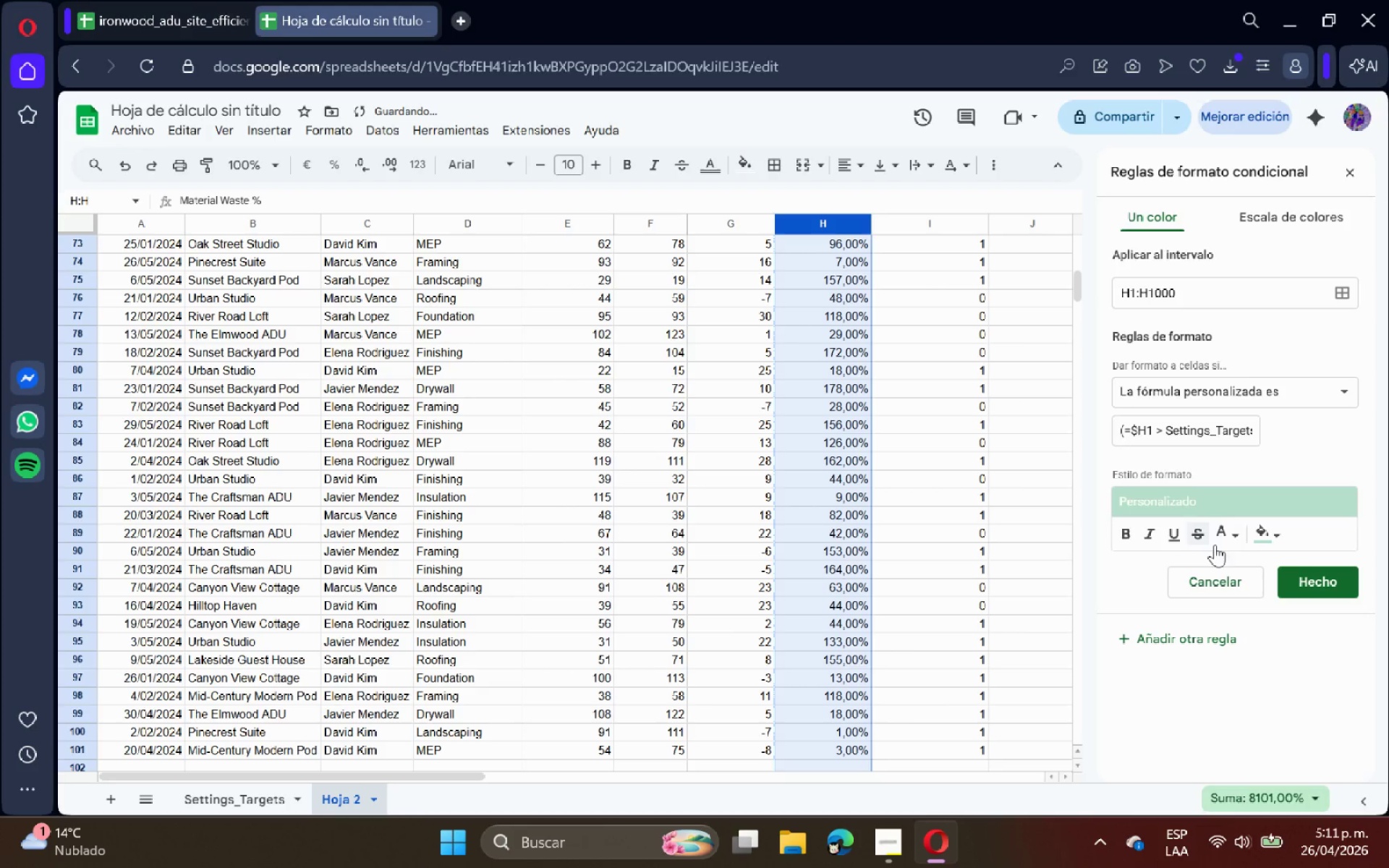 
left_click([1231, 540])
 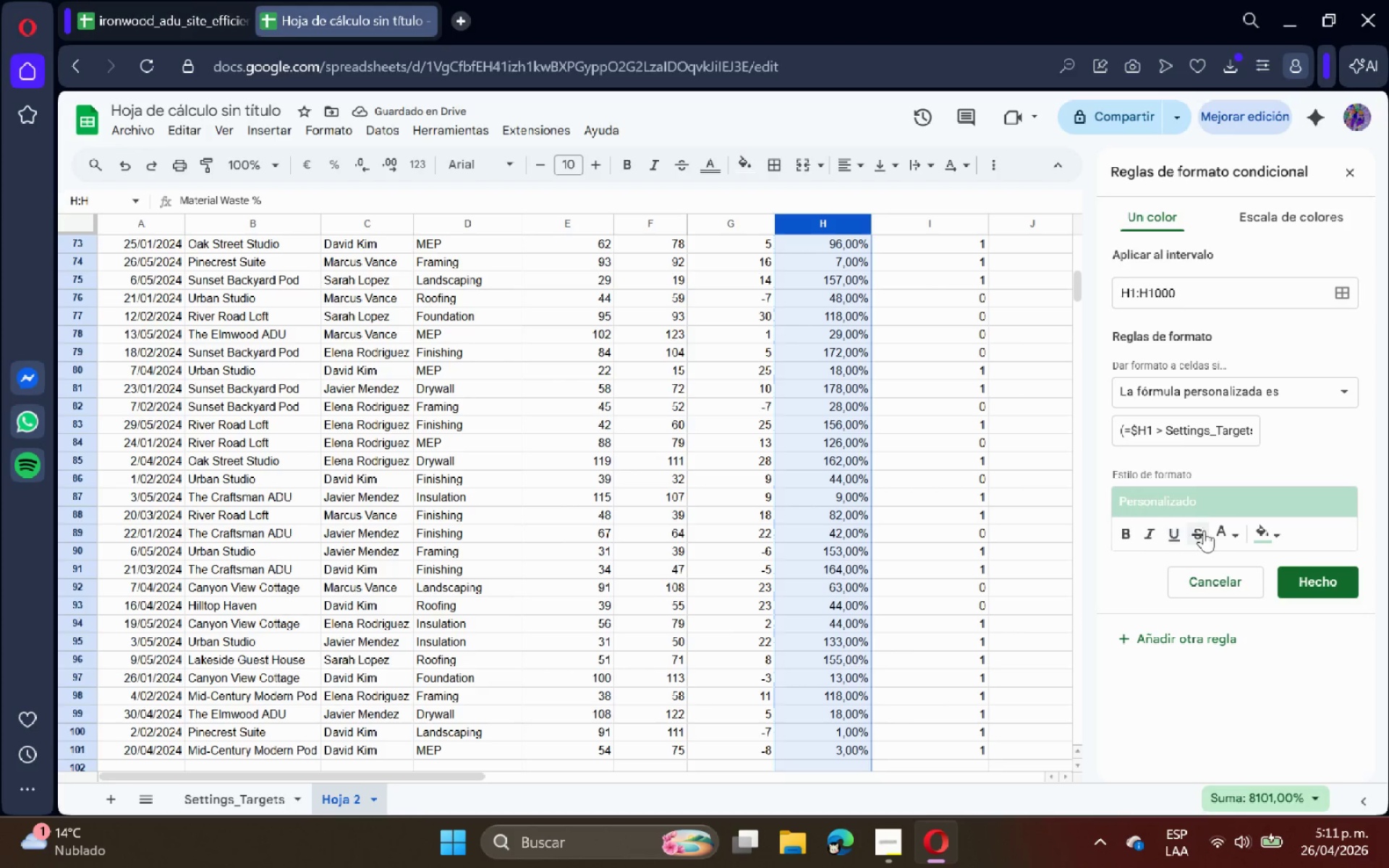 
left_click([1215, 529])
 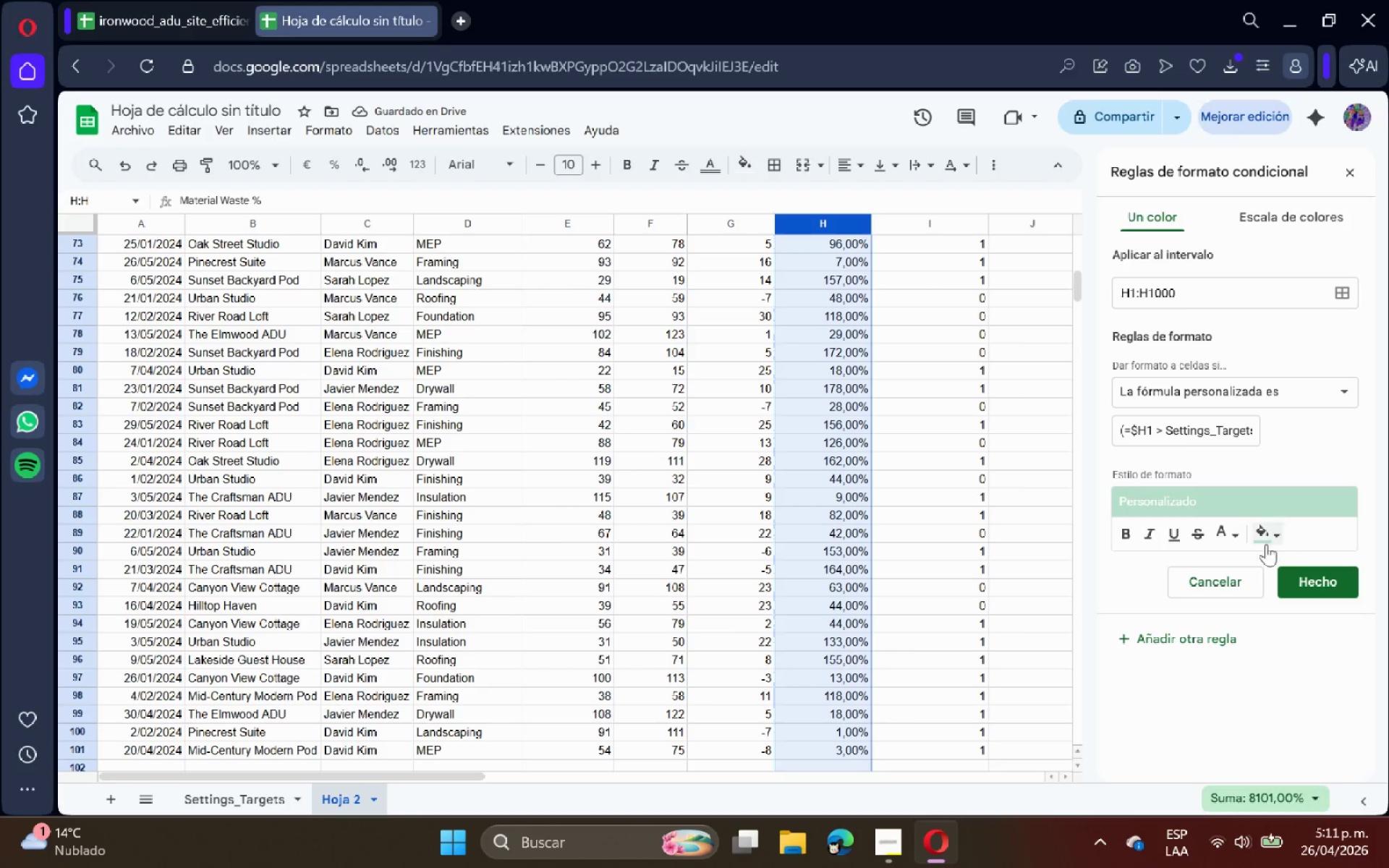 
left_click([1225, 524])
 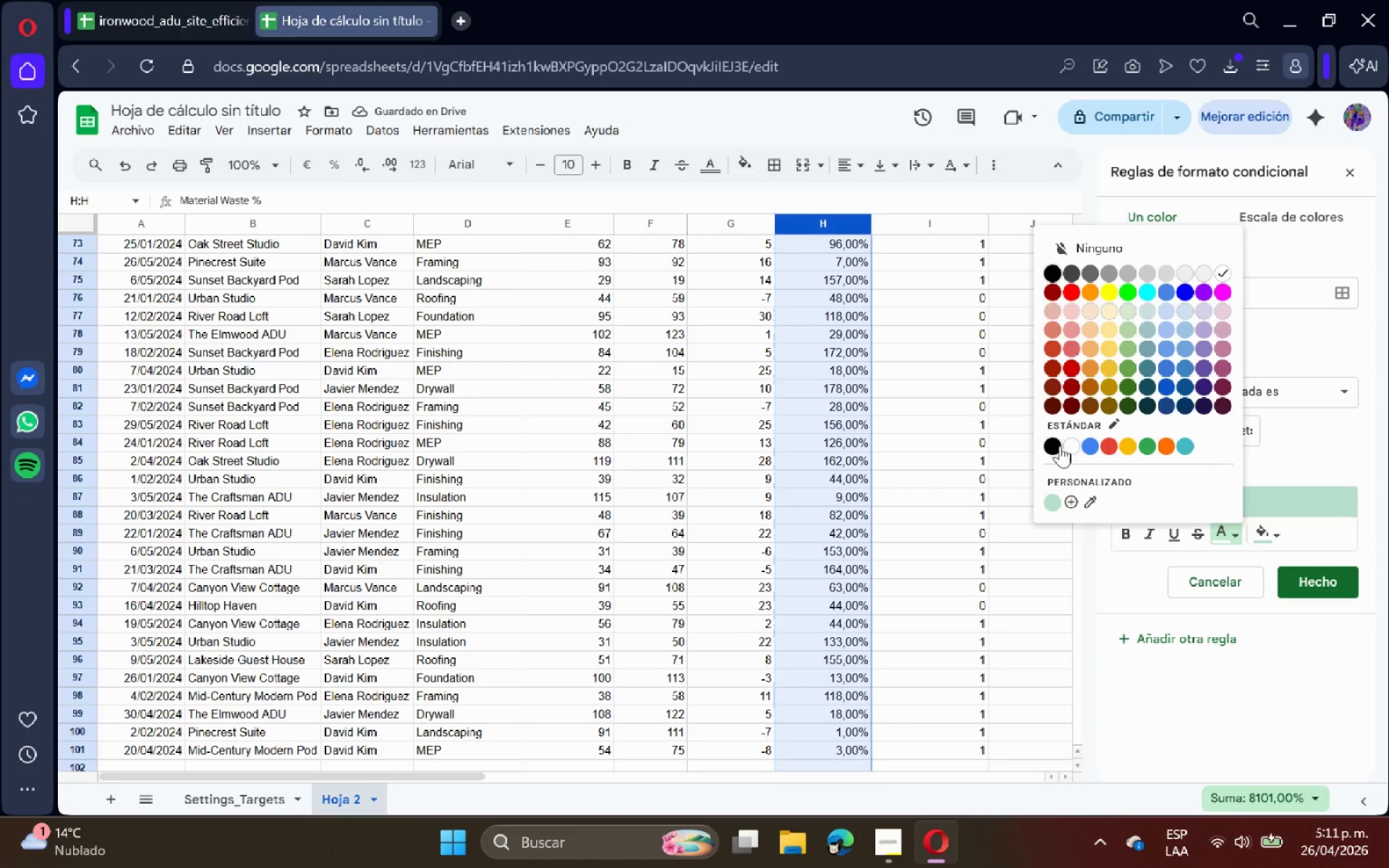 
left_click([1053, 443])
 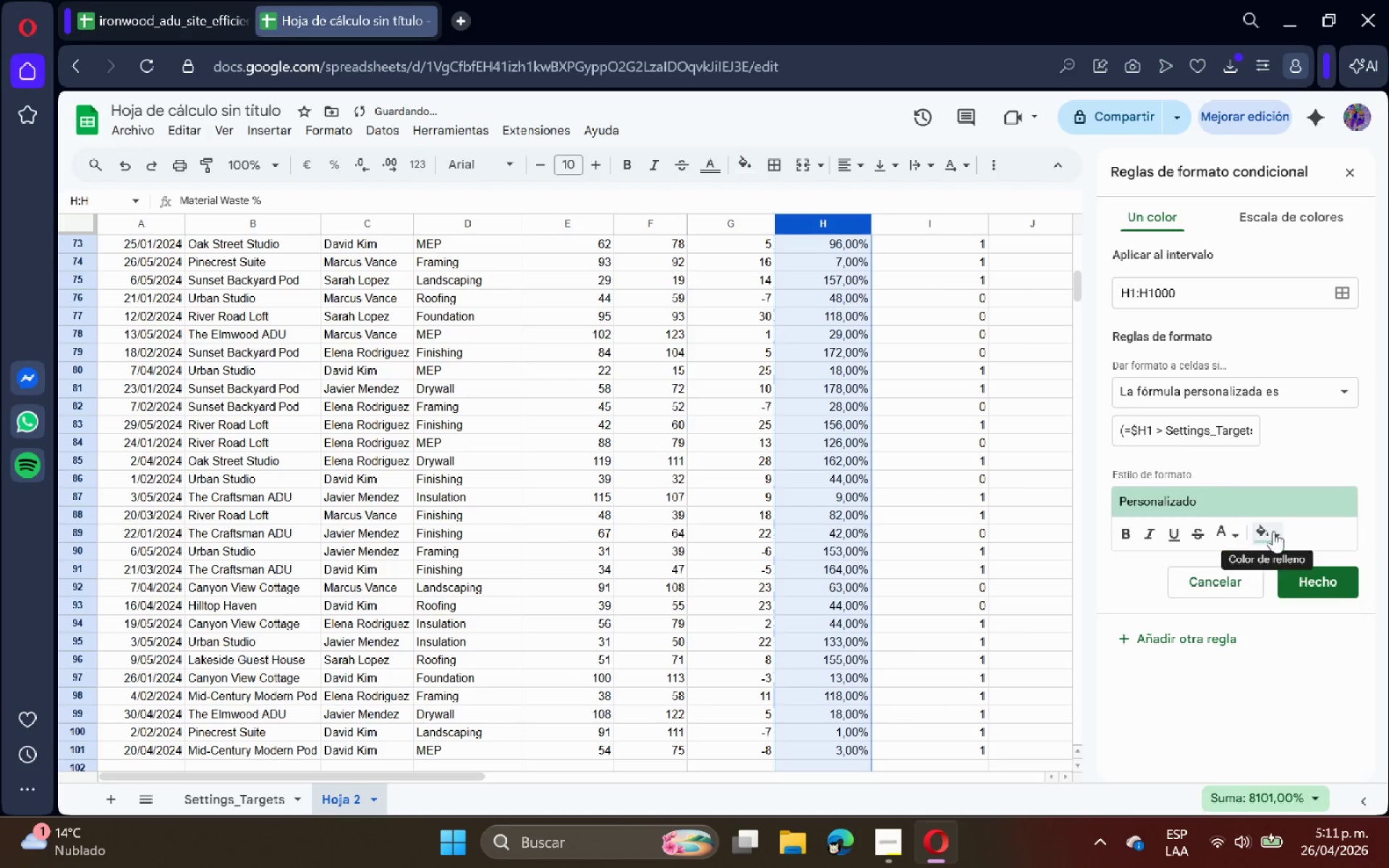 
left_click([1271, 531])
 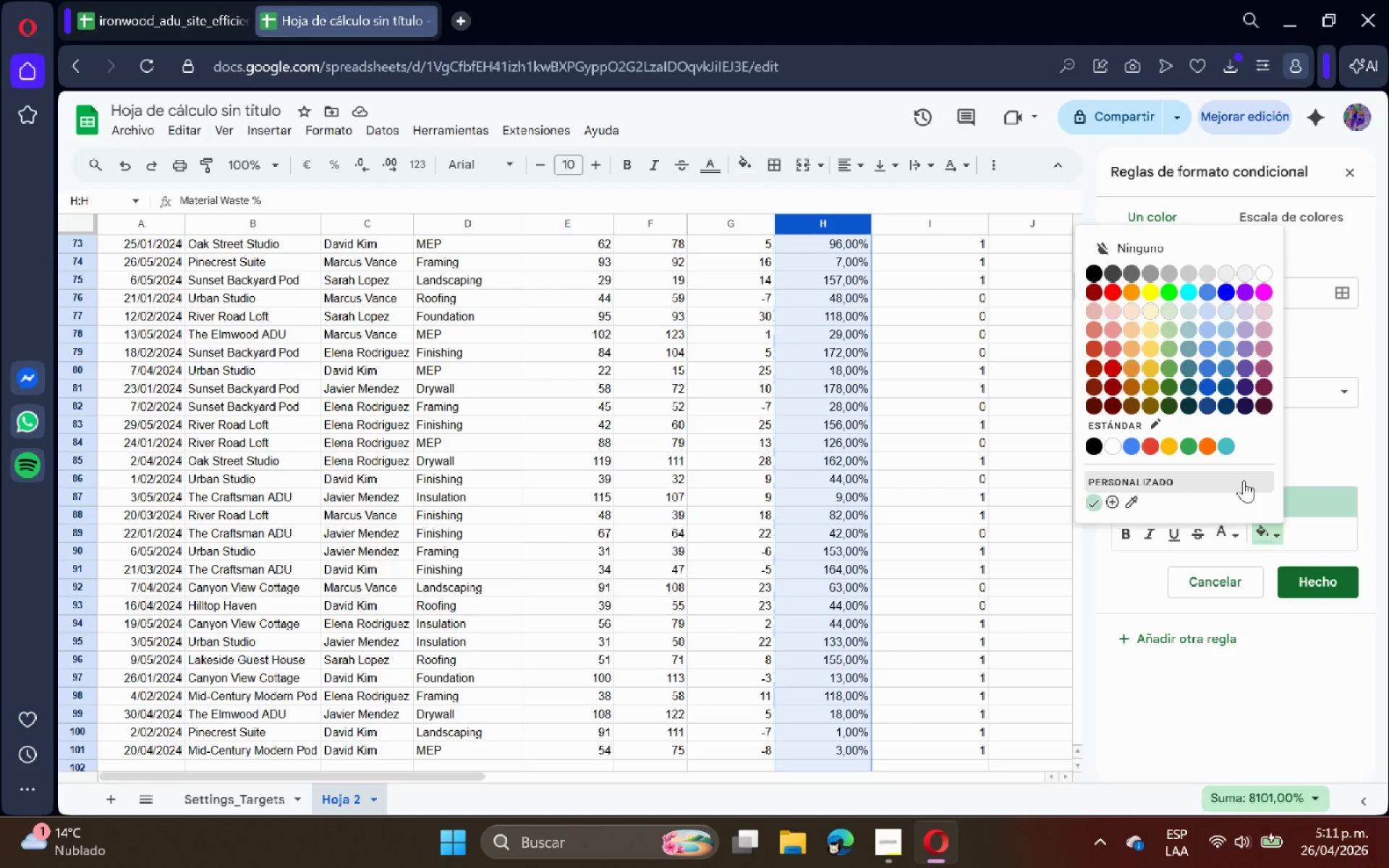 
wait(11.36)
 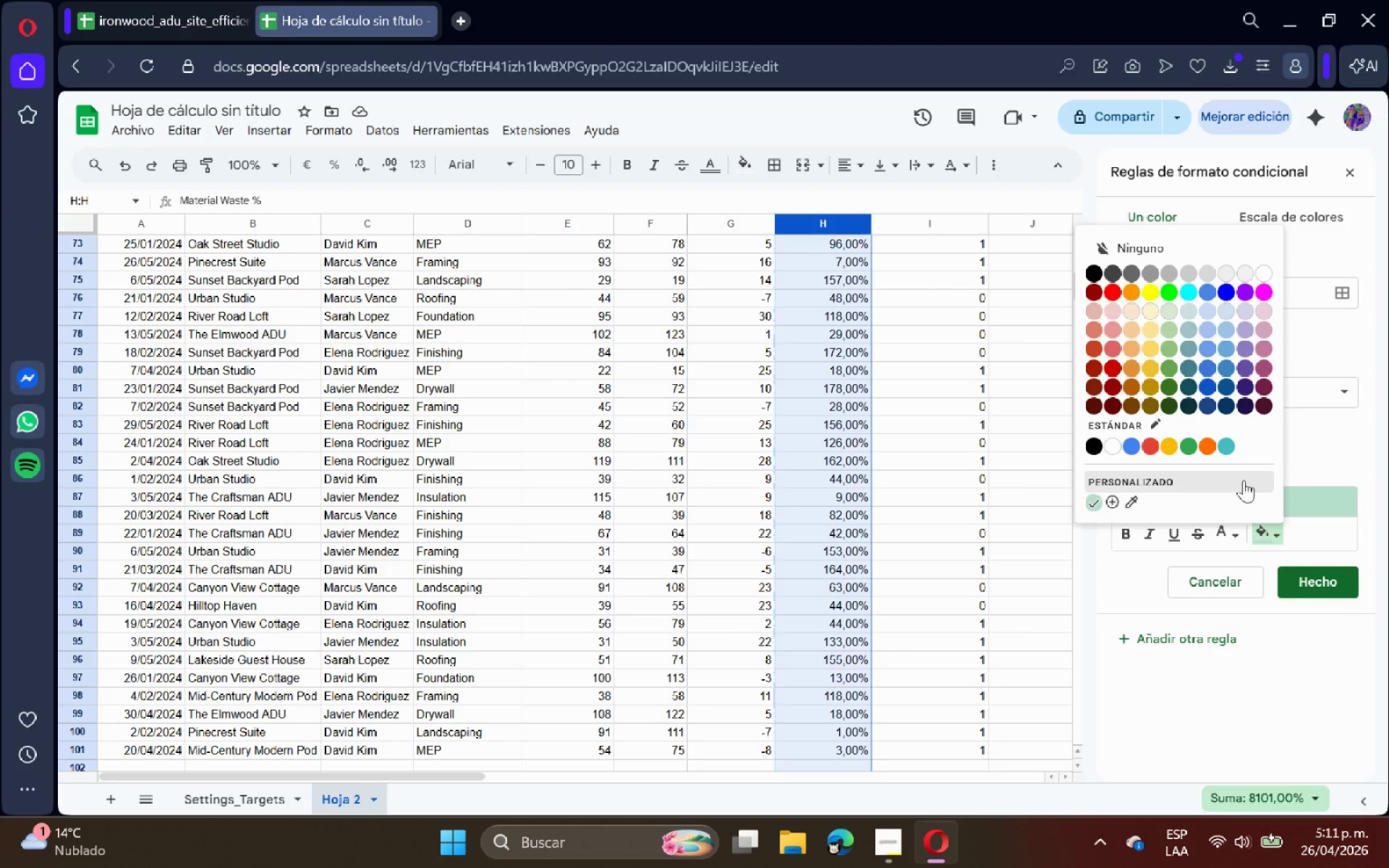 
left_click([1152, 441])
 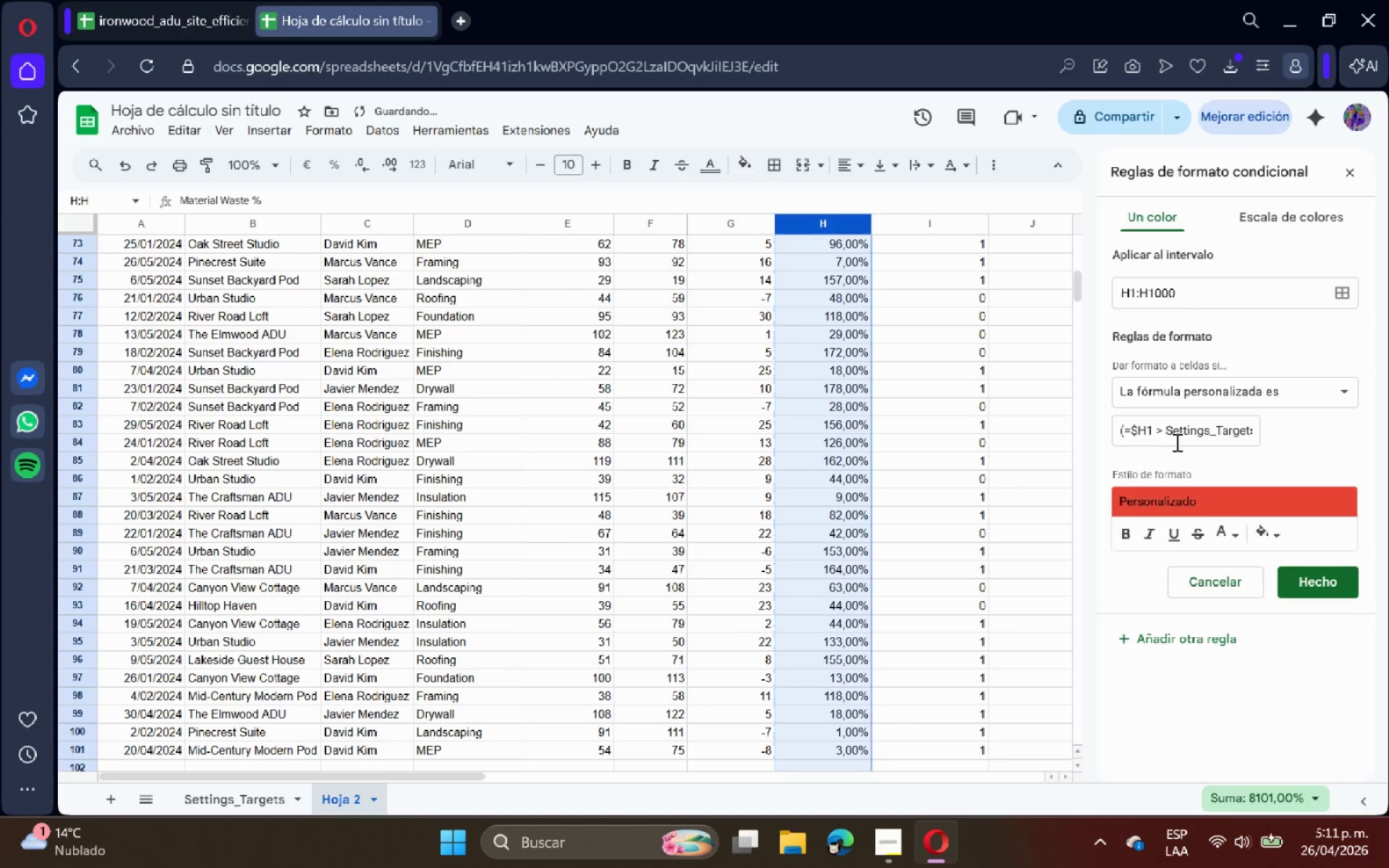 
left_click([1184, 439])
 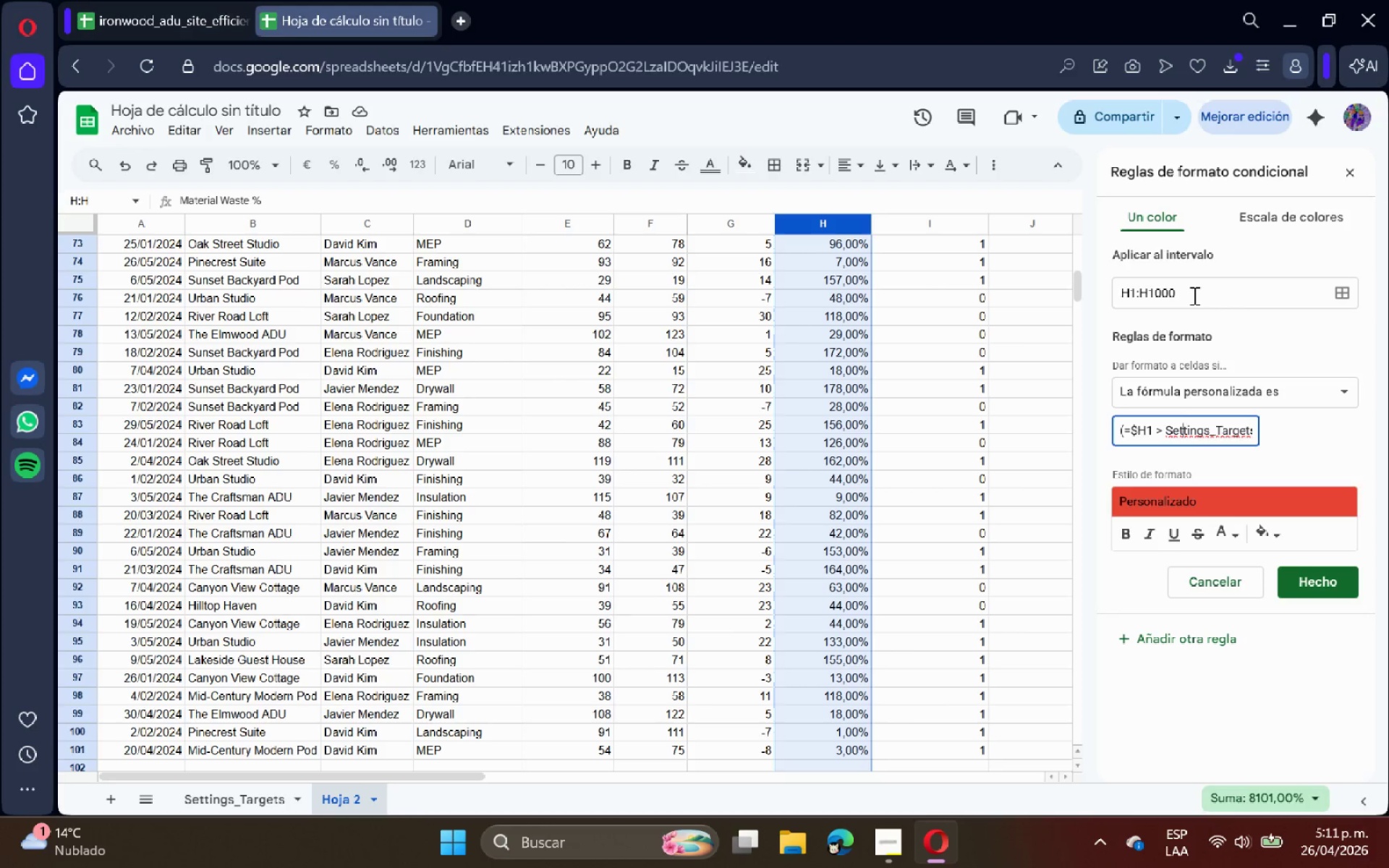 
wait(12.41)
 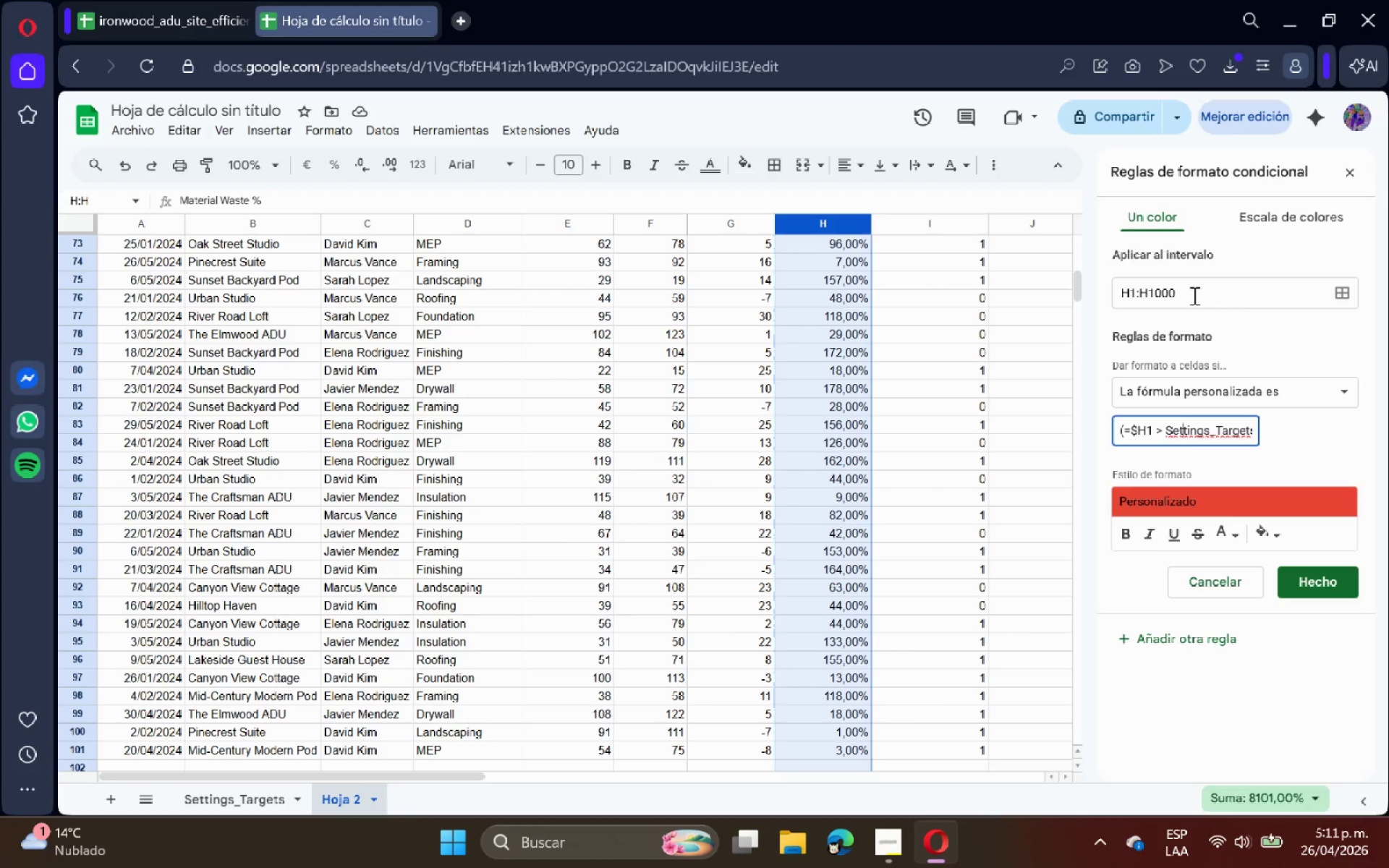 
left_click([1245, 433])
 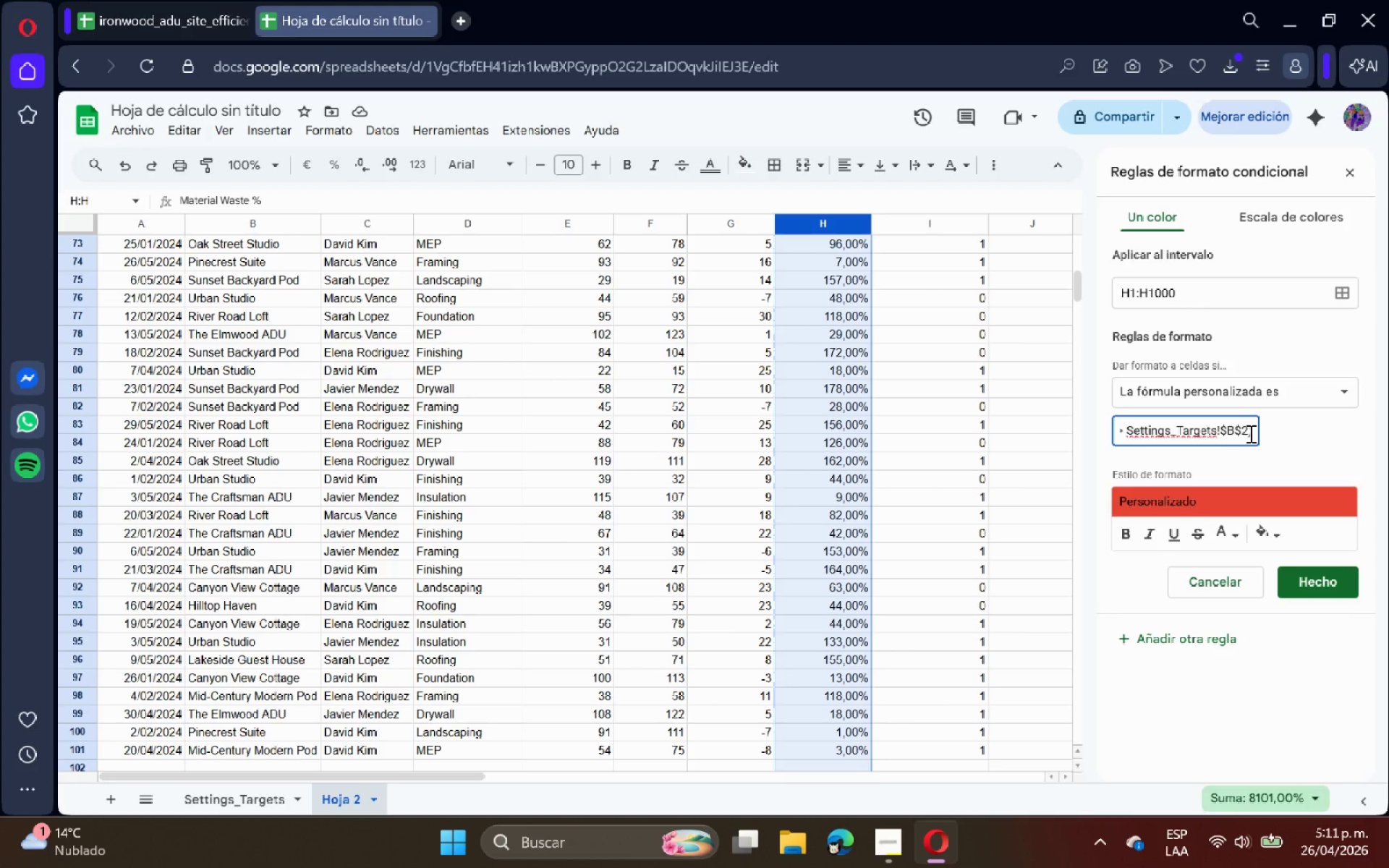 
left_click([1249, 433])
 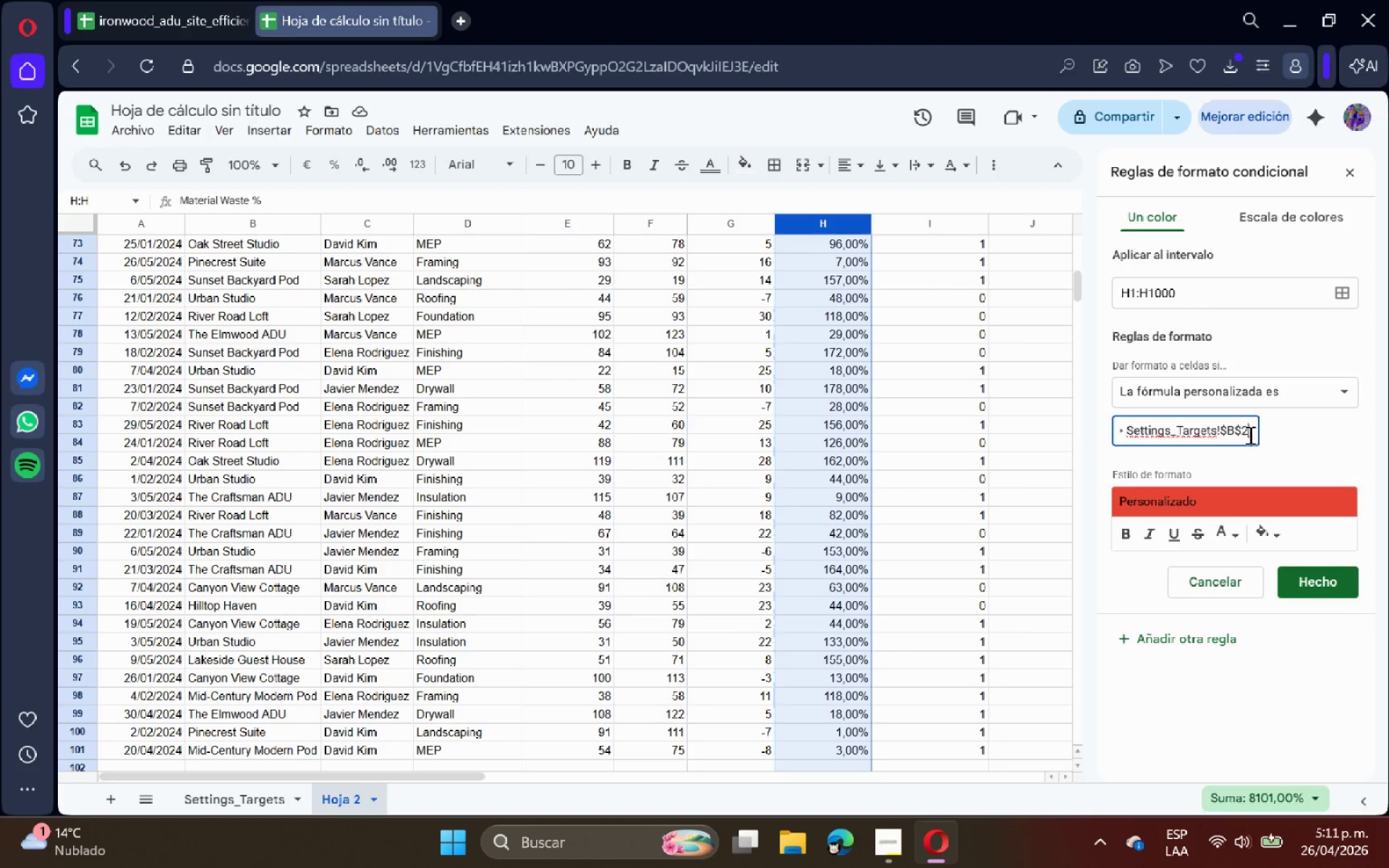 
left_click([1241, 433])
 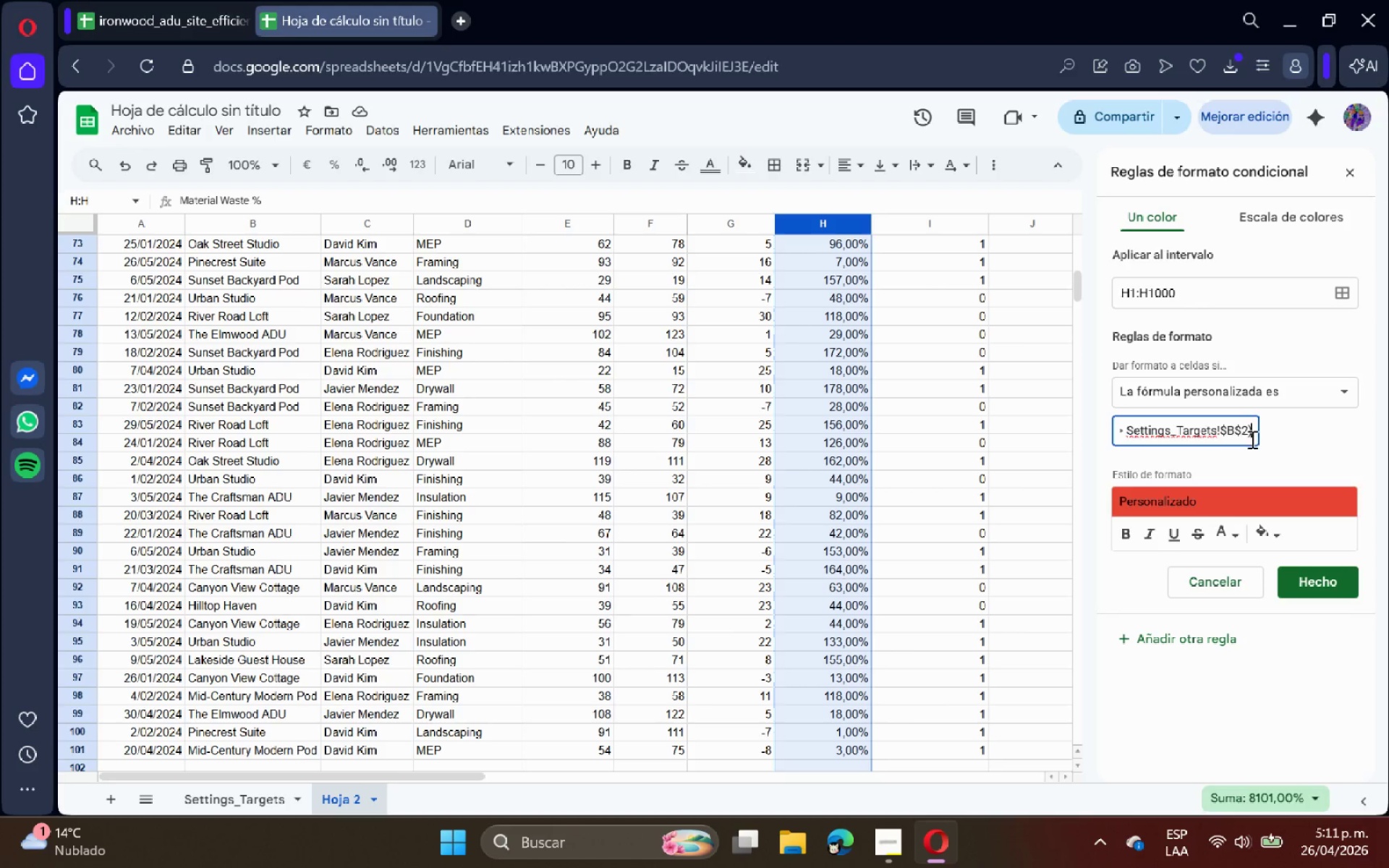 
key(Backspace)
 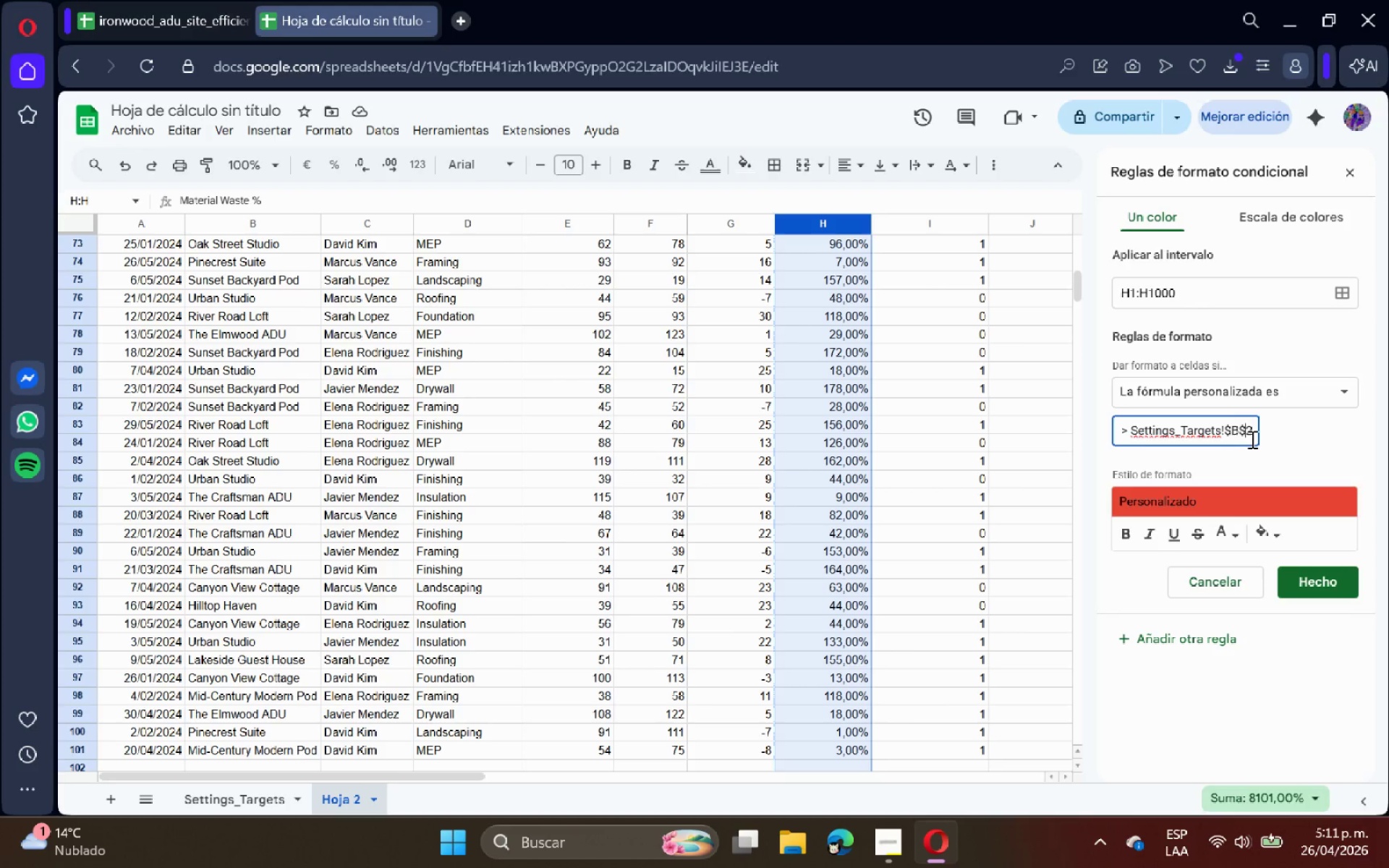 
hold_key(key=ArrowLeft, duration=1.51)
 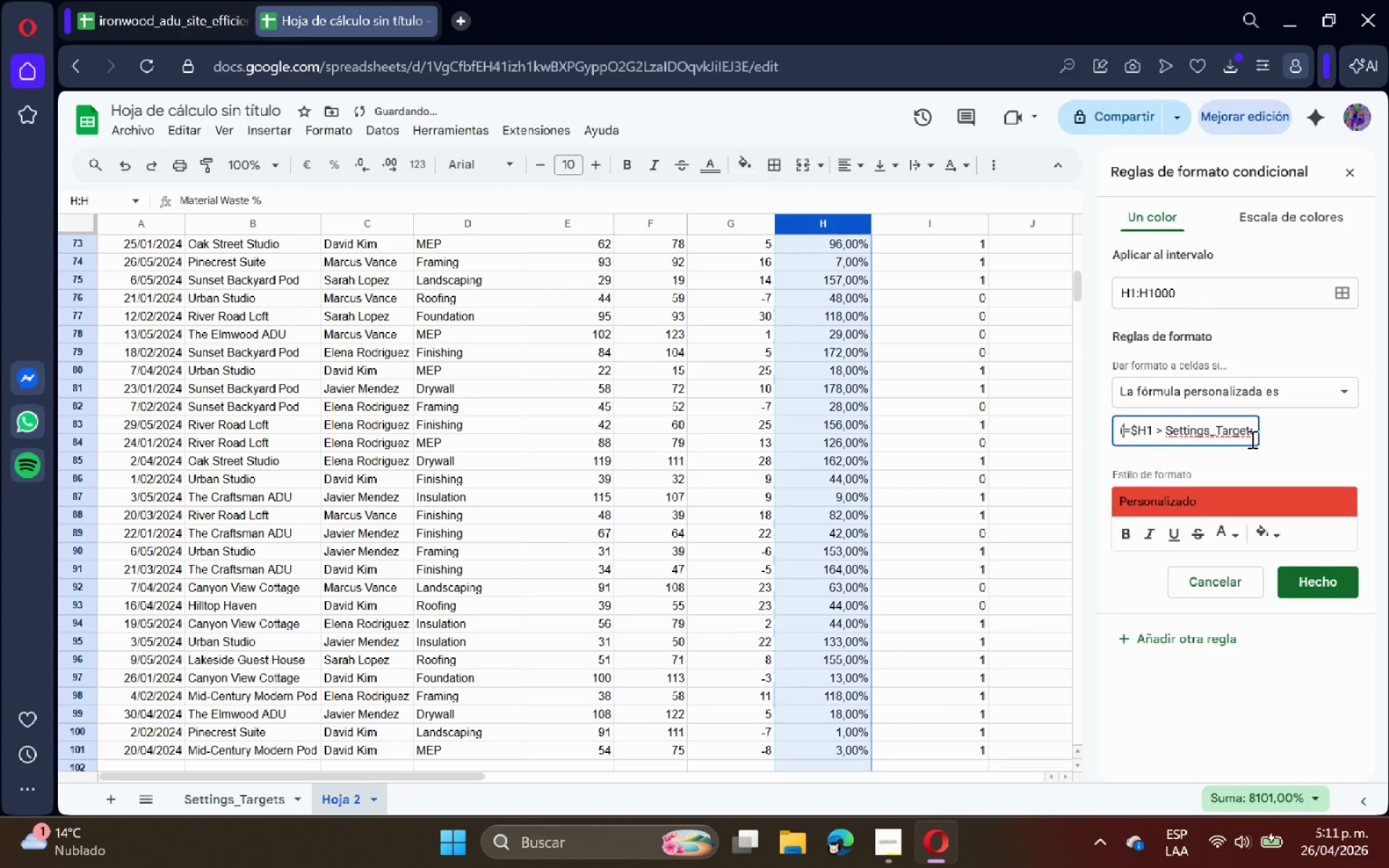 
key(ArrowRight)
 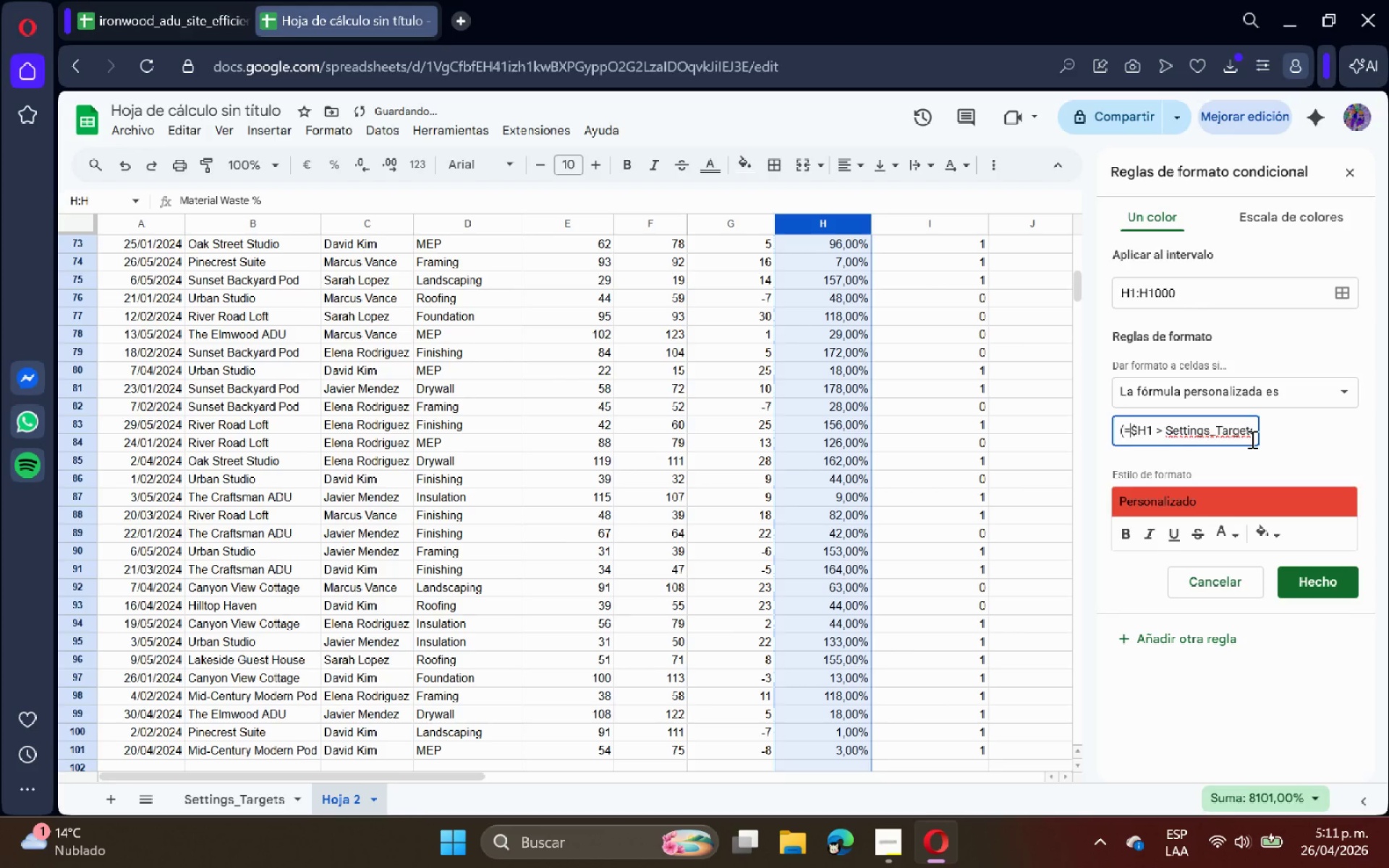 
key(ArrowRight)
 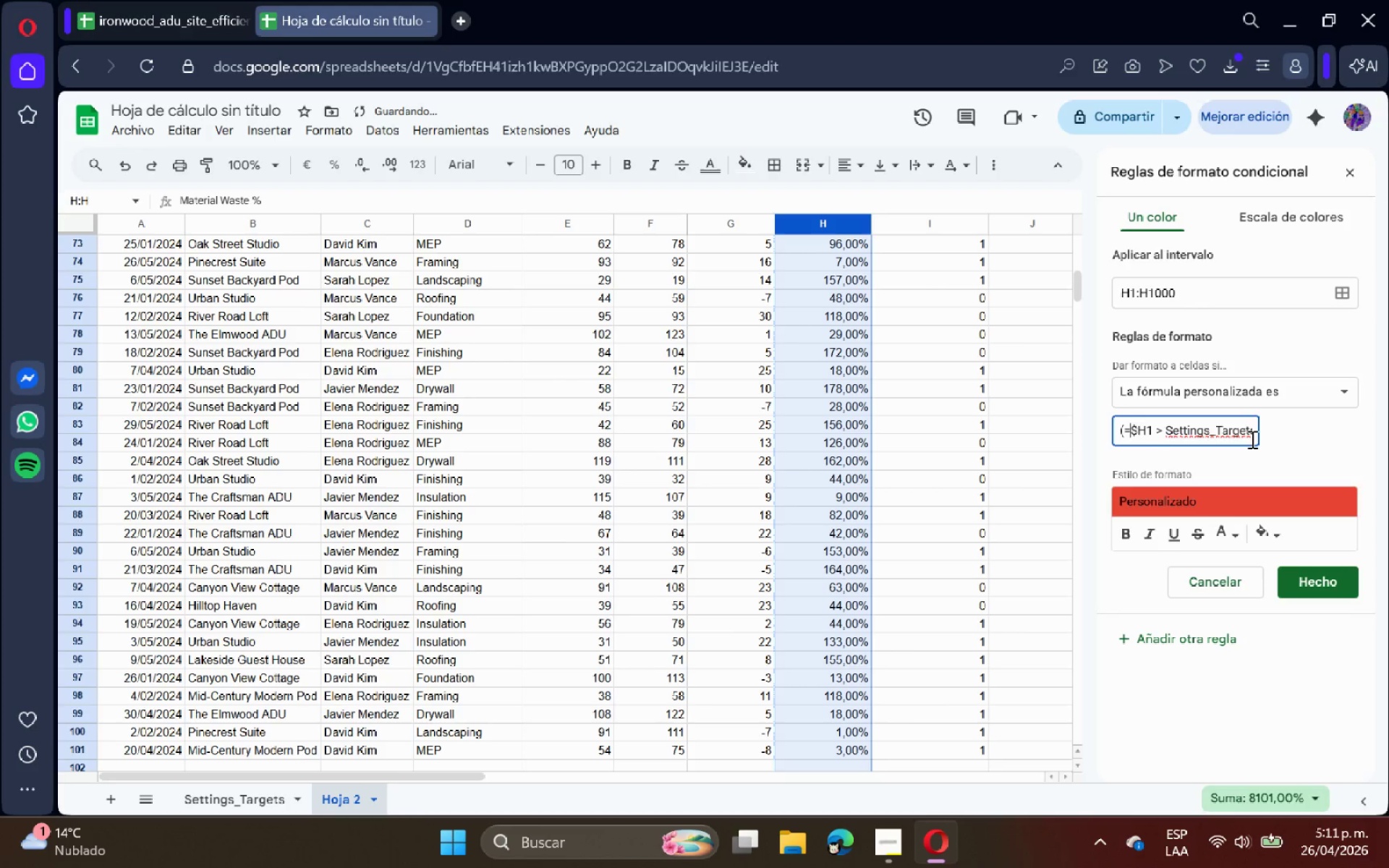 
key(ArrowLeft)
 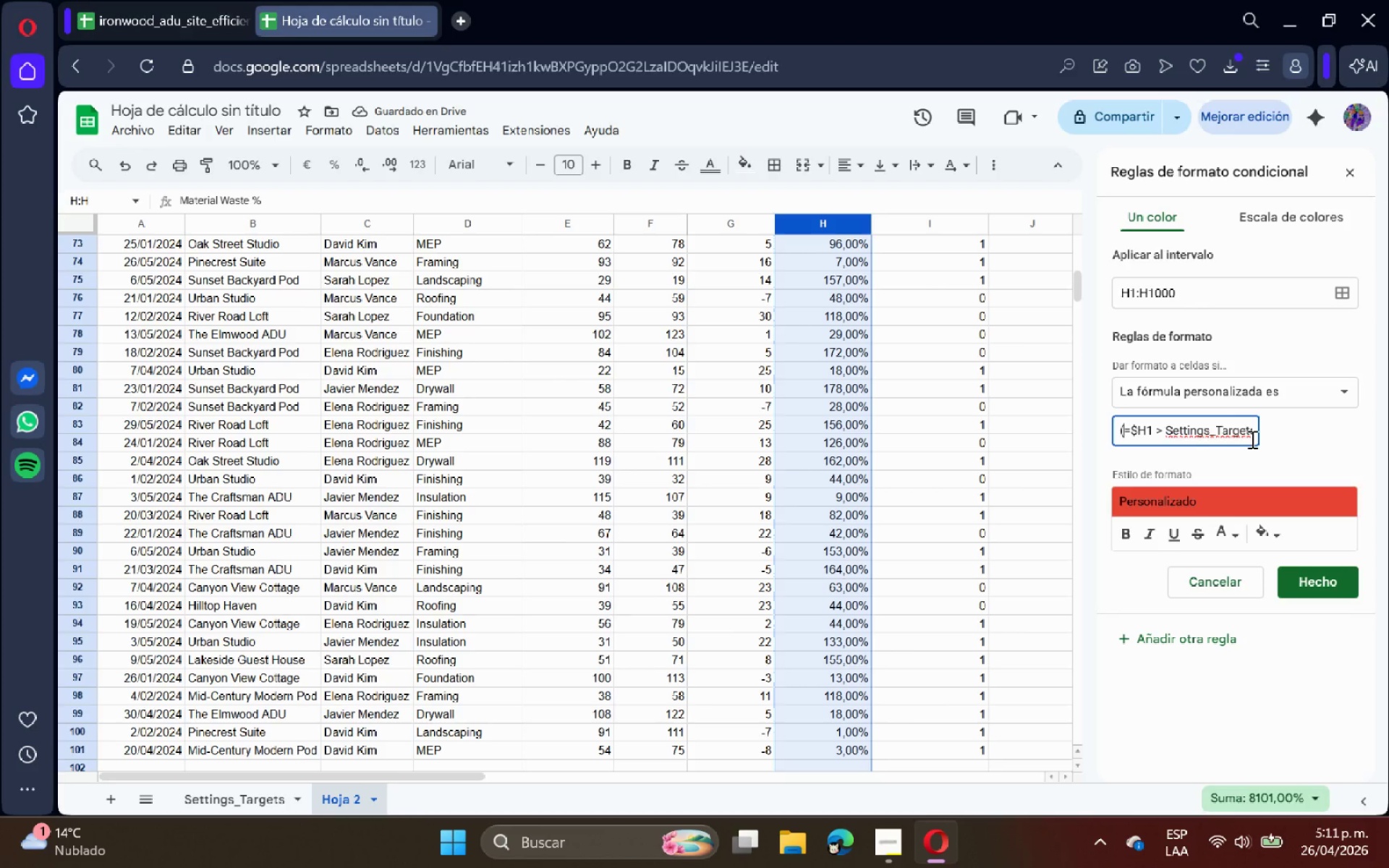 
key(Backspace)
 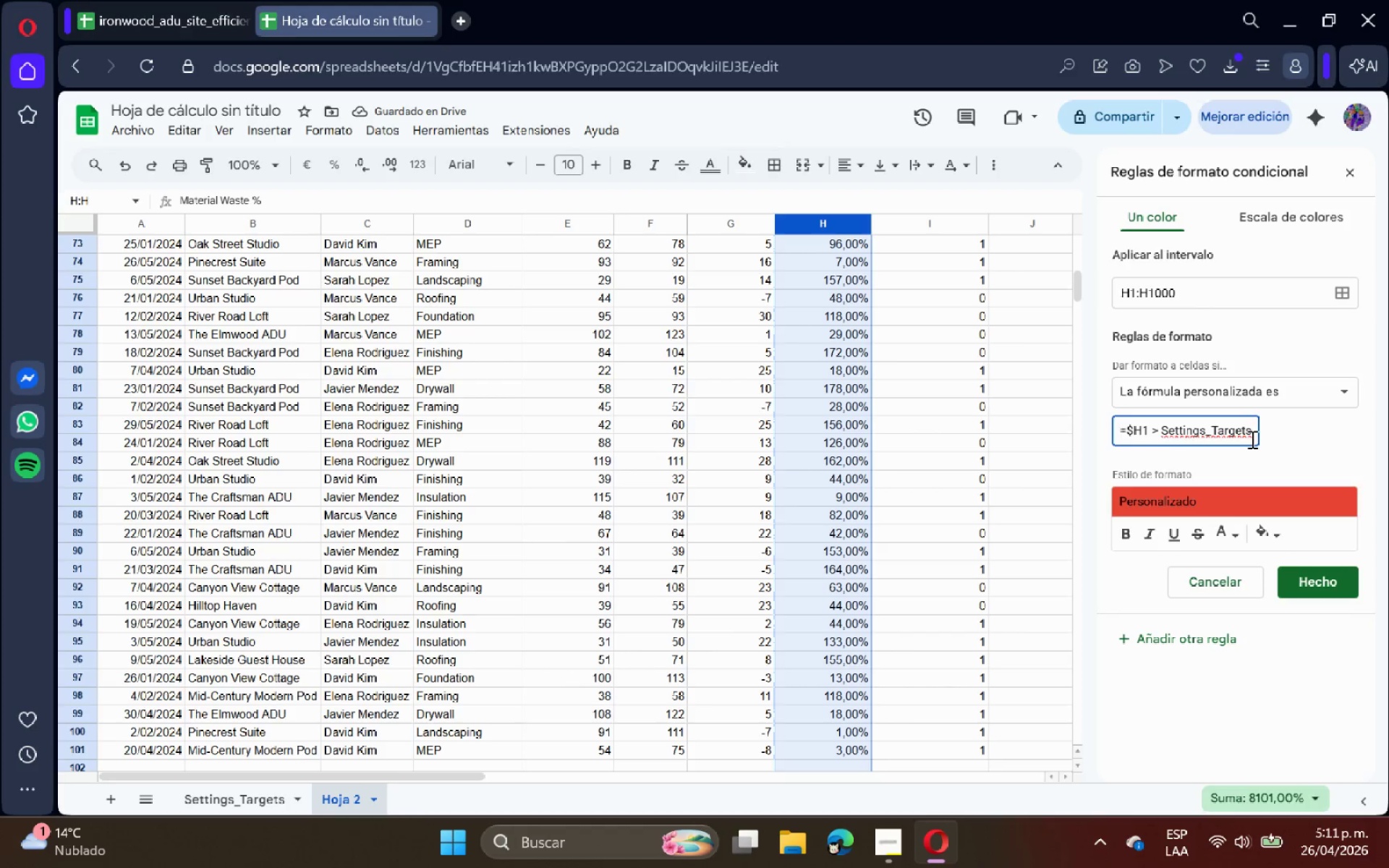 
key(Enter)
 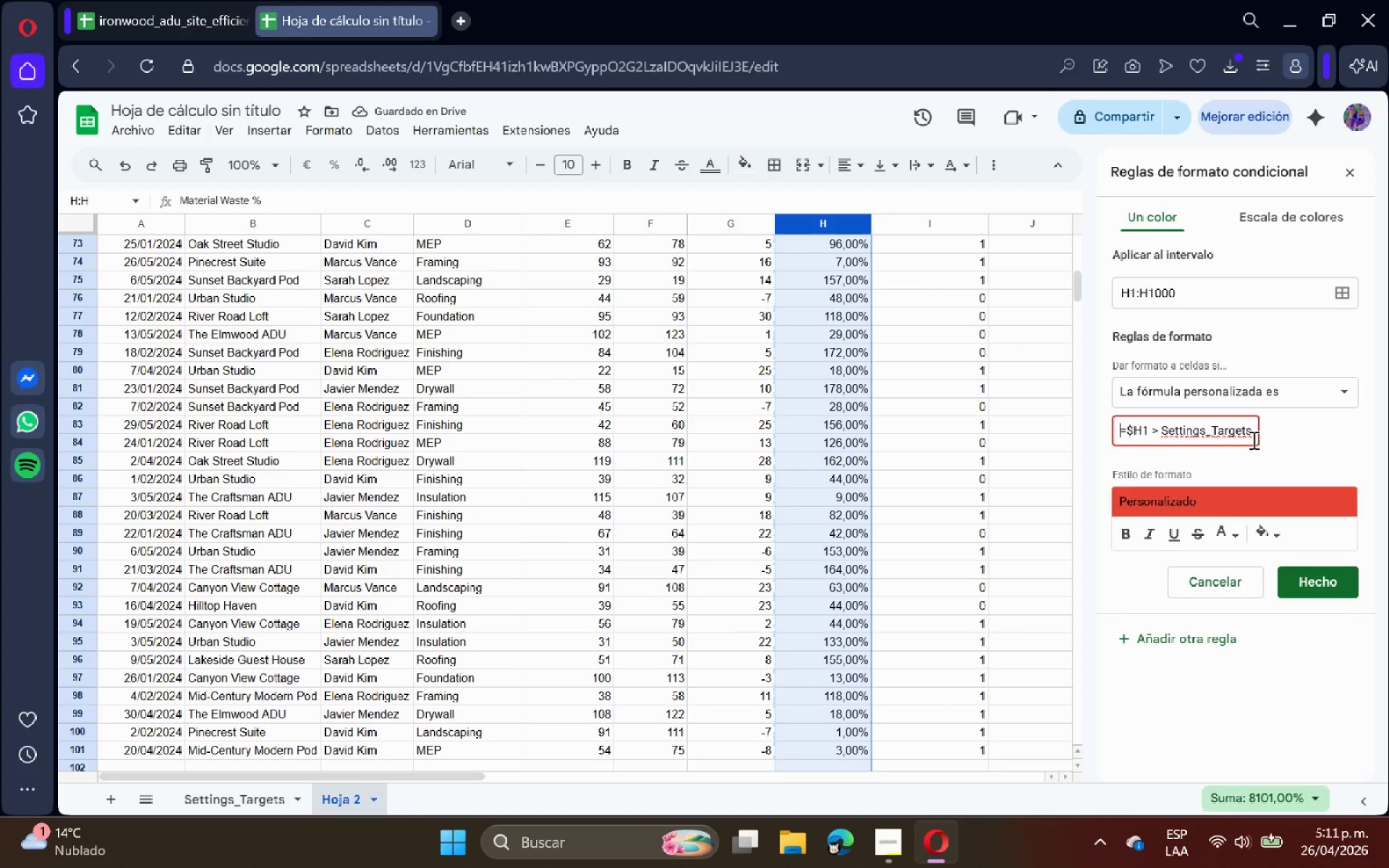 
left_click([1257, 441])
 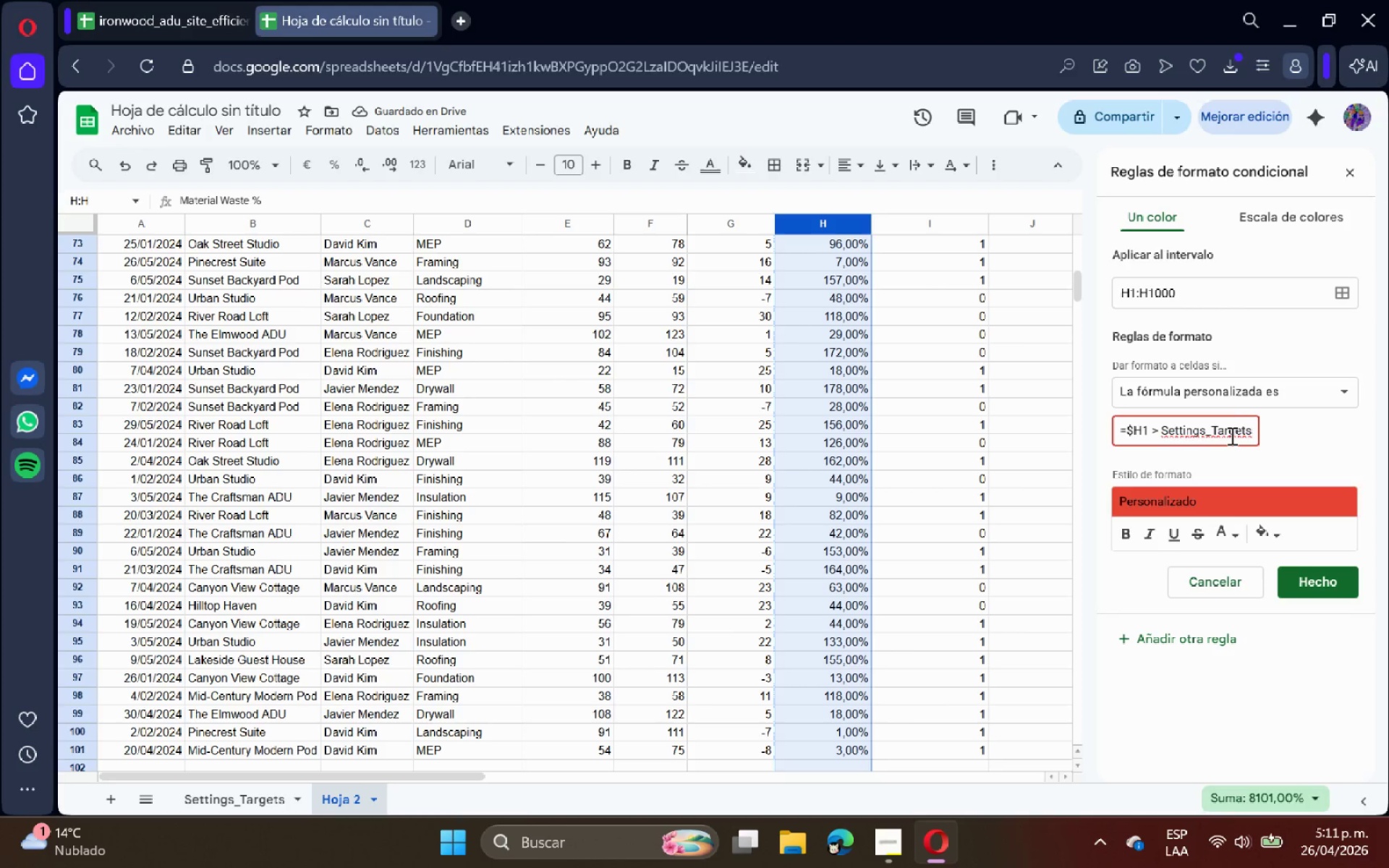 
left_click([1230, 435])
 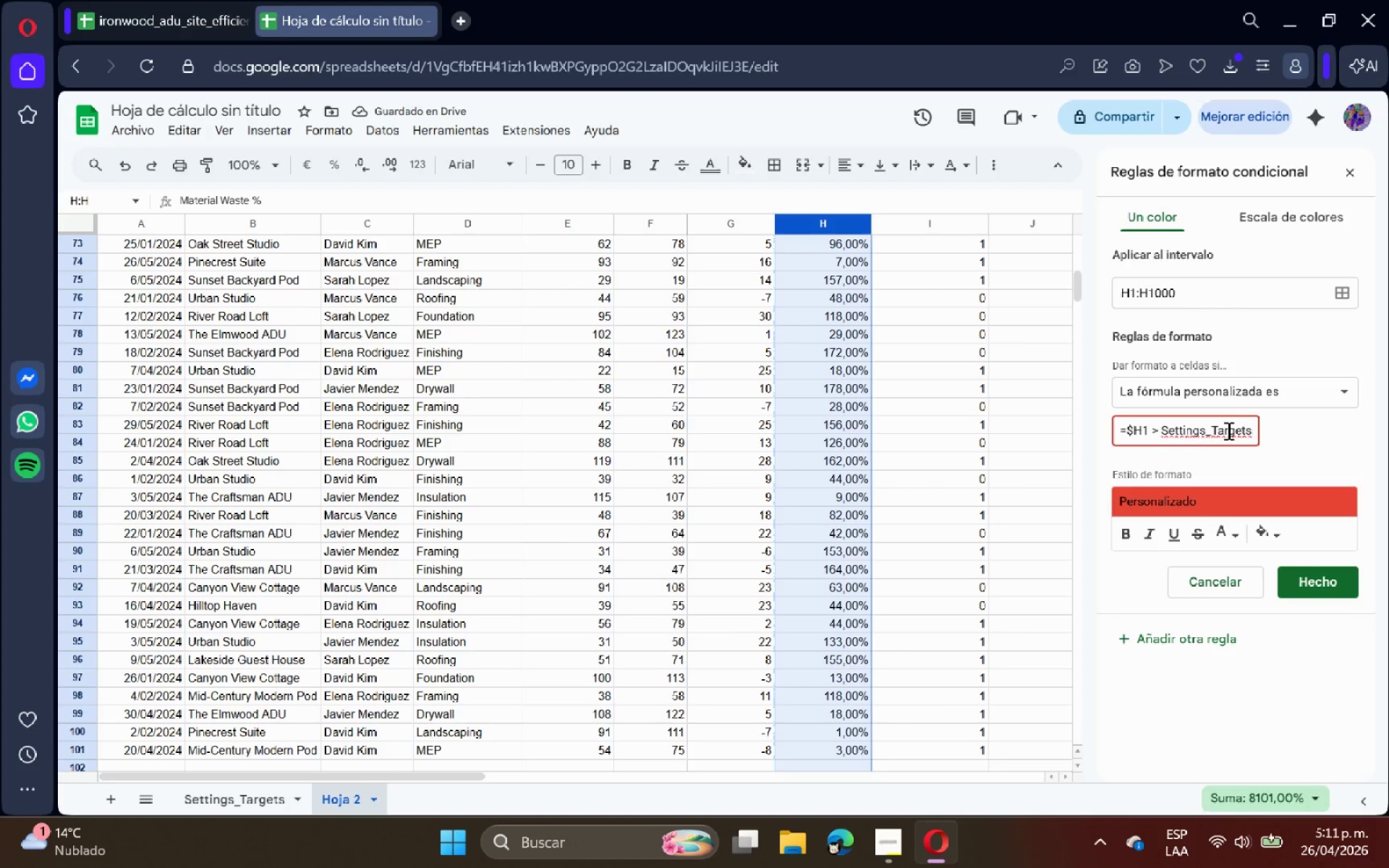 
right_click([1227, 430])
 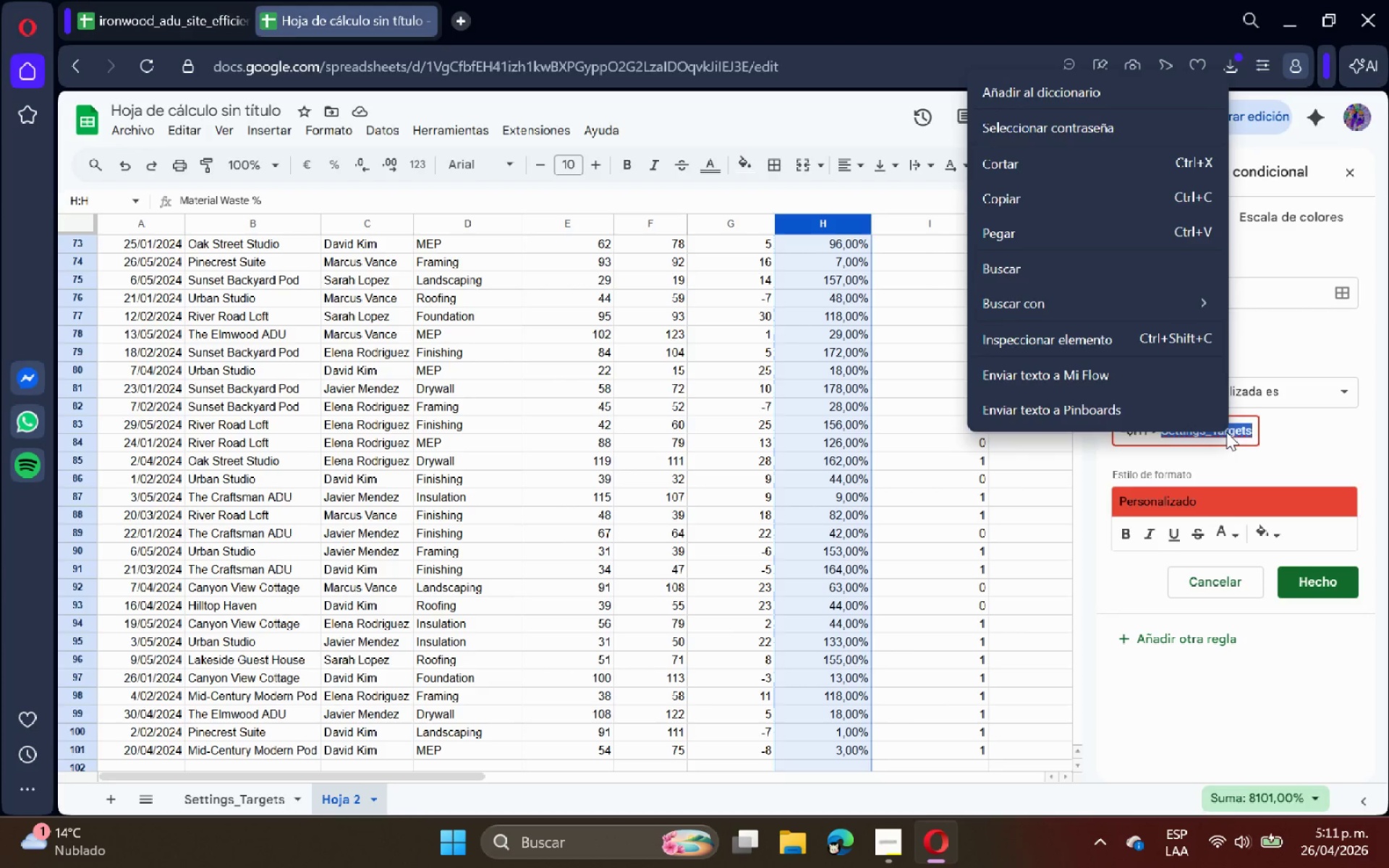 
left_click([1237, 445])
 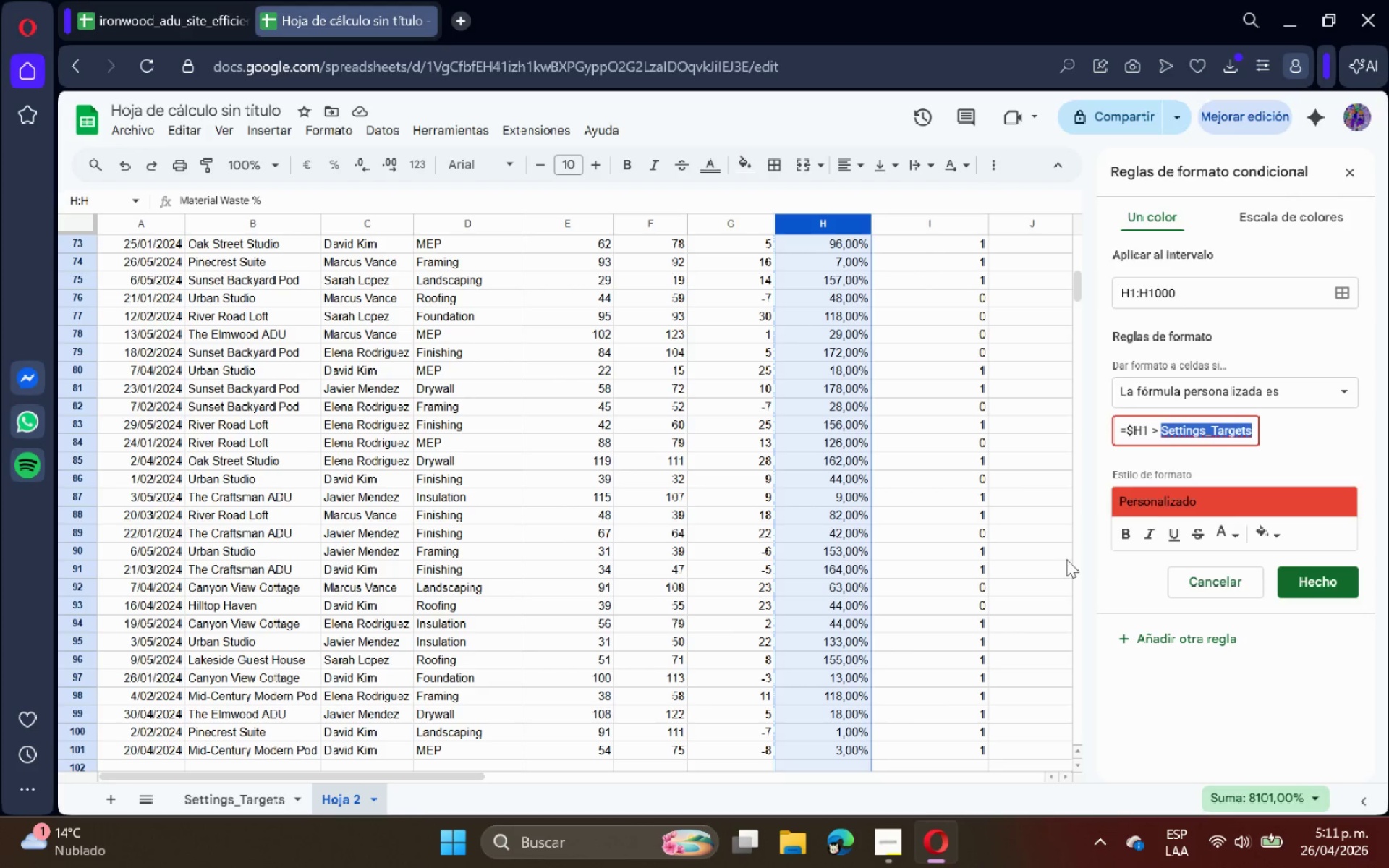 
left_click([1219, 434])
 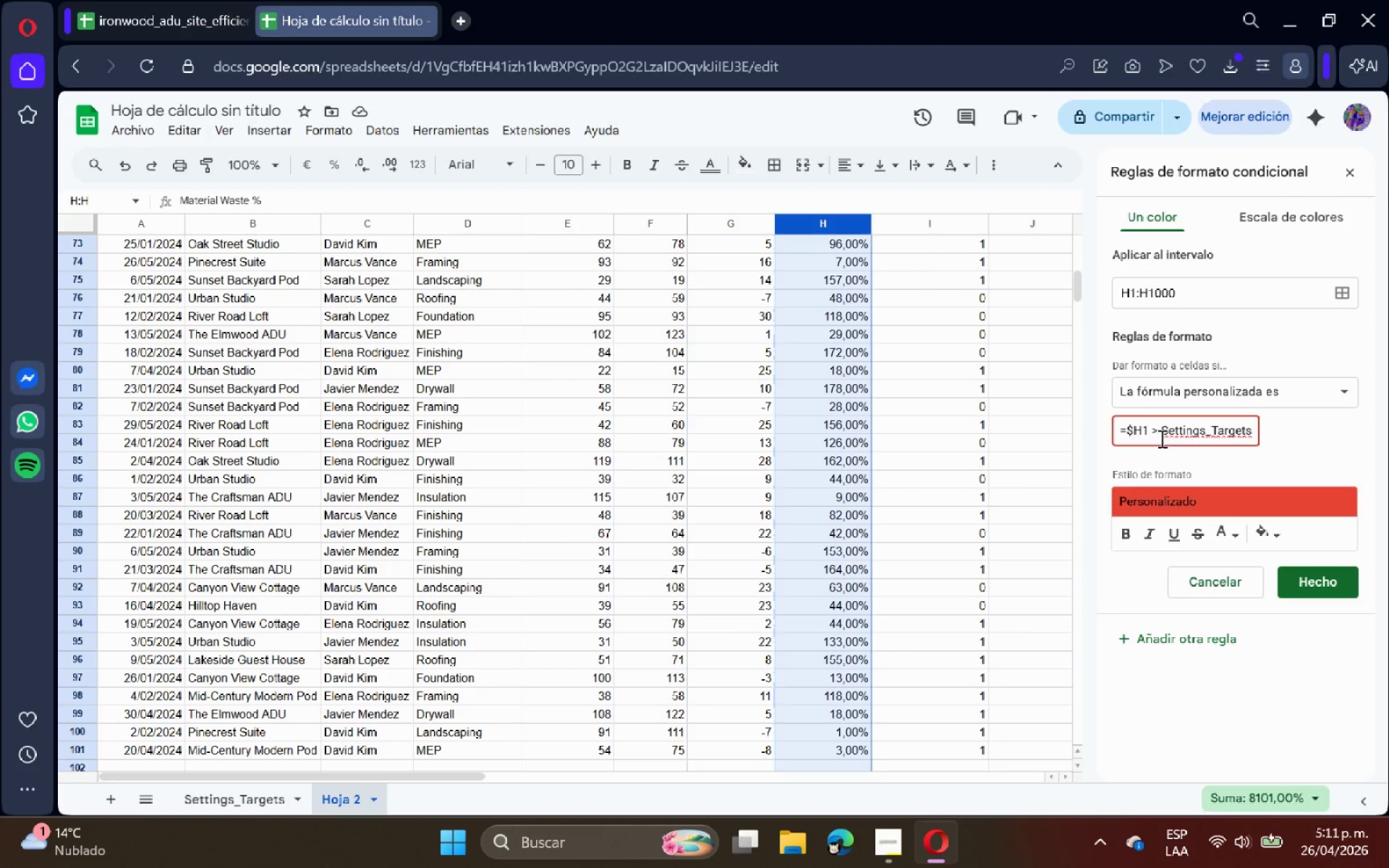 
left_click_drag(start_coordinate=[1160, 437], to_coordinate=[1358, 441])
 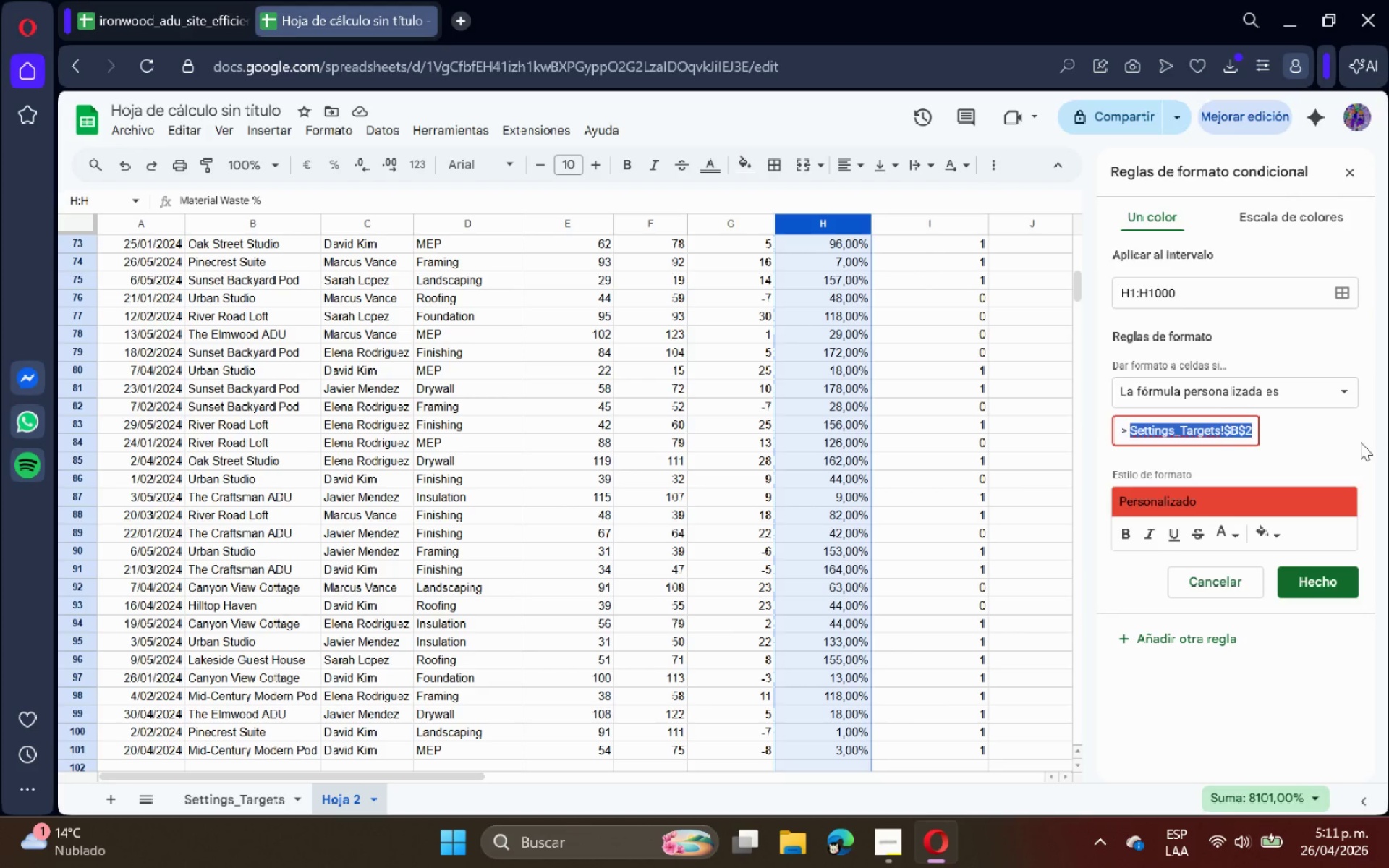 
key(Backspace)
type(10%)
 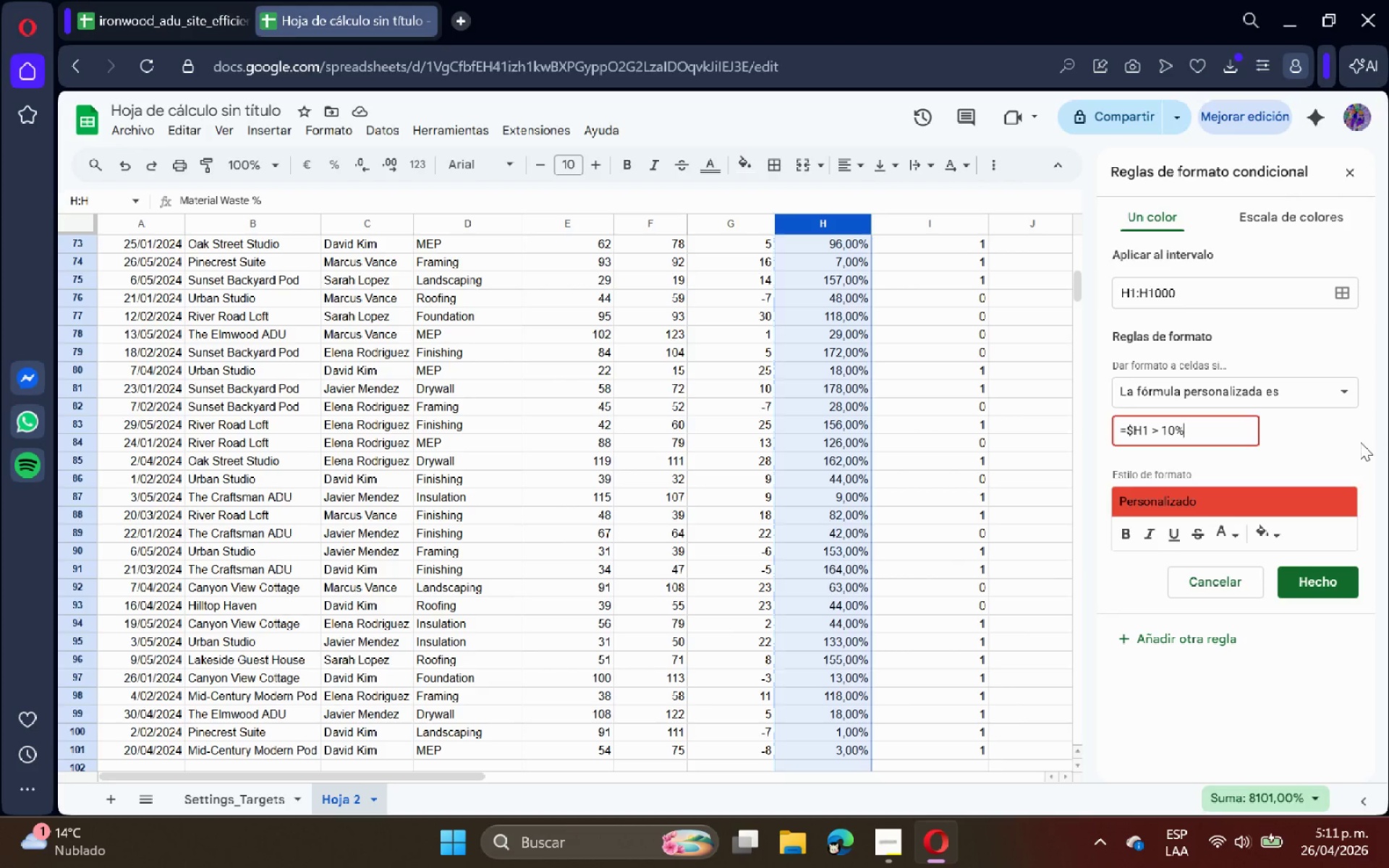 
key(Enter)
 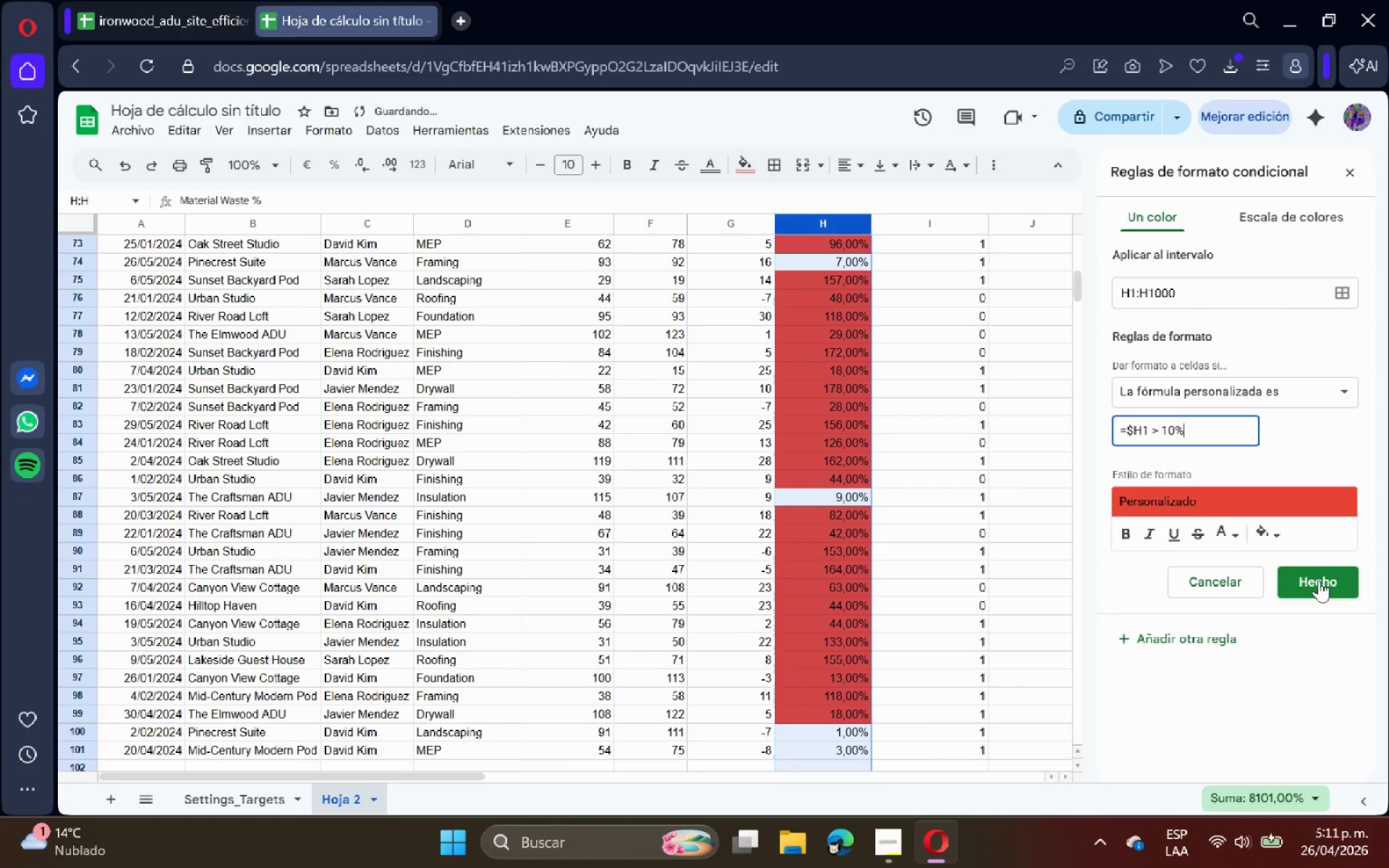 
left_click([1319, 580])
 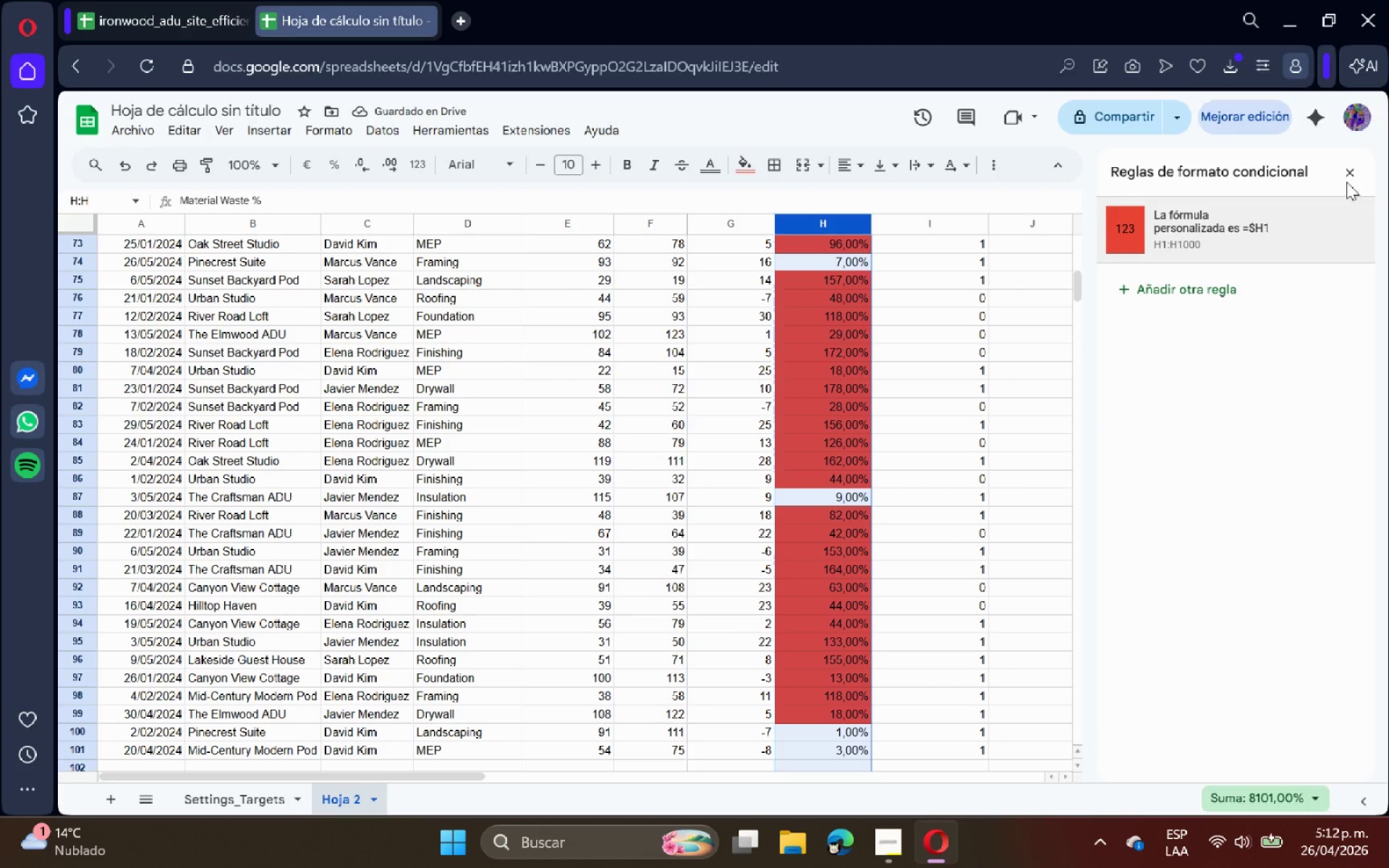 
left_click([1345, 173])
 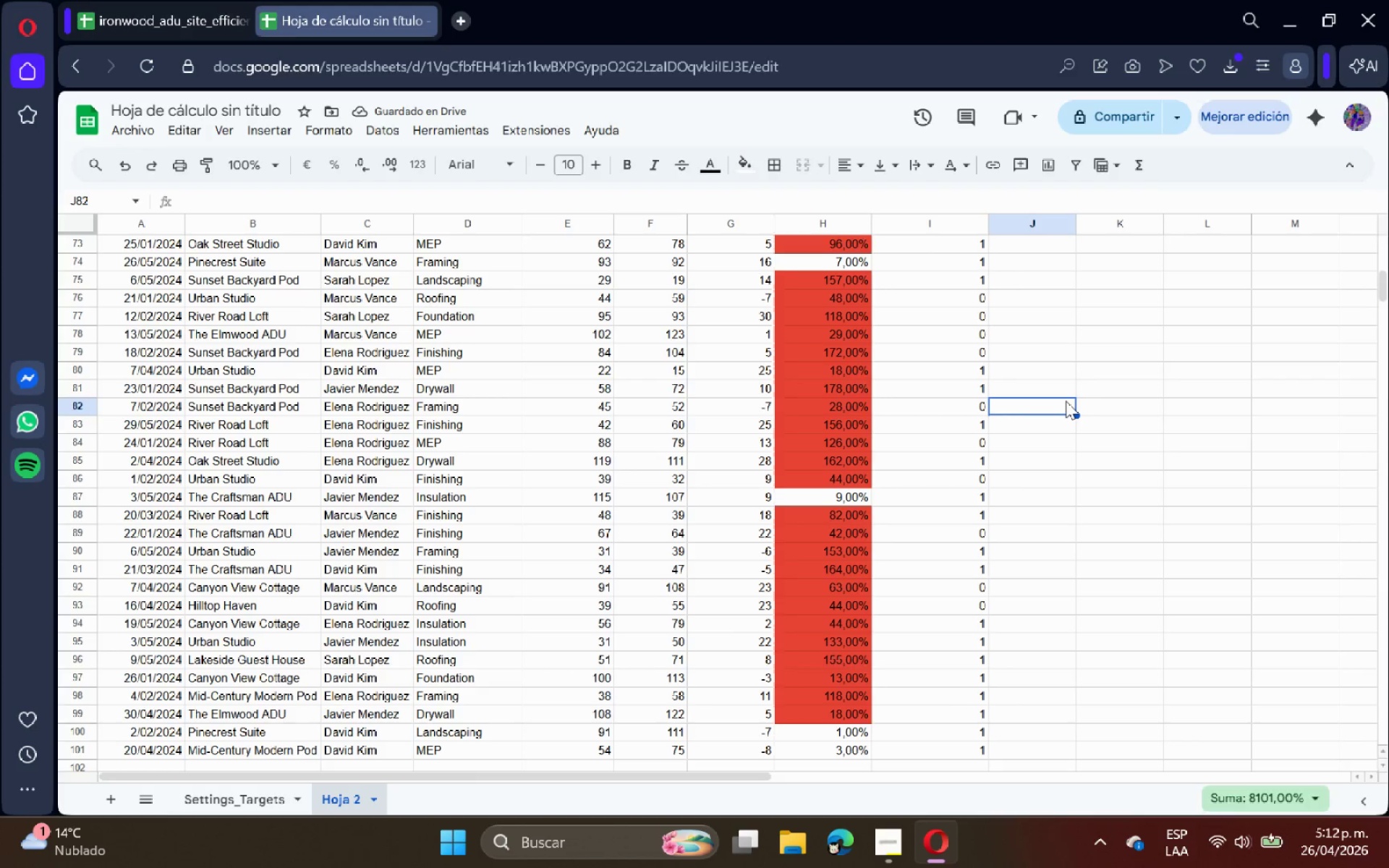 
scroll: coordinate [1058, 398], scroll_direction: up, amount: 21.0
 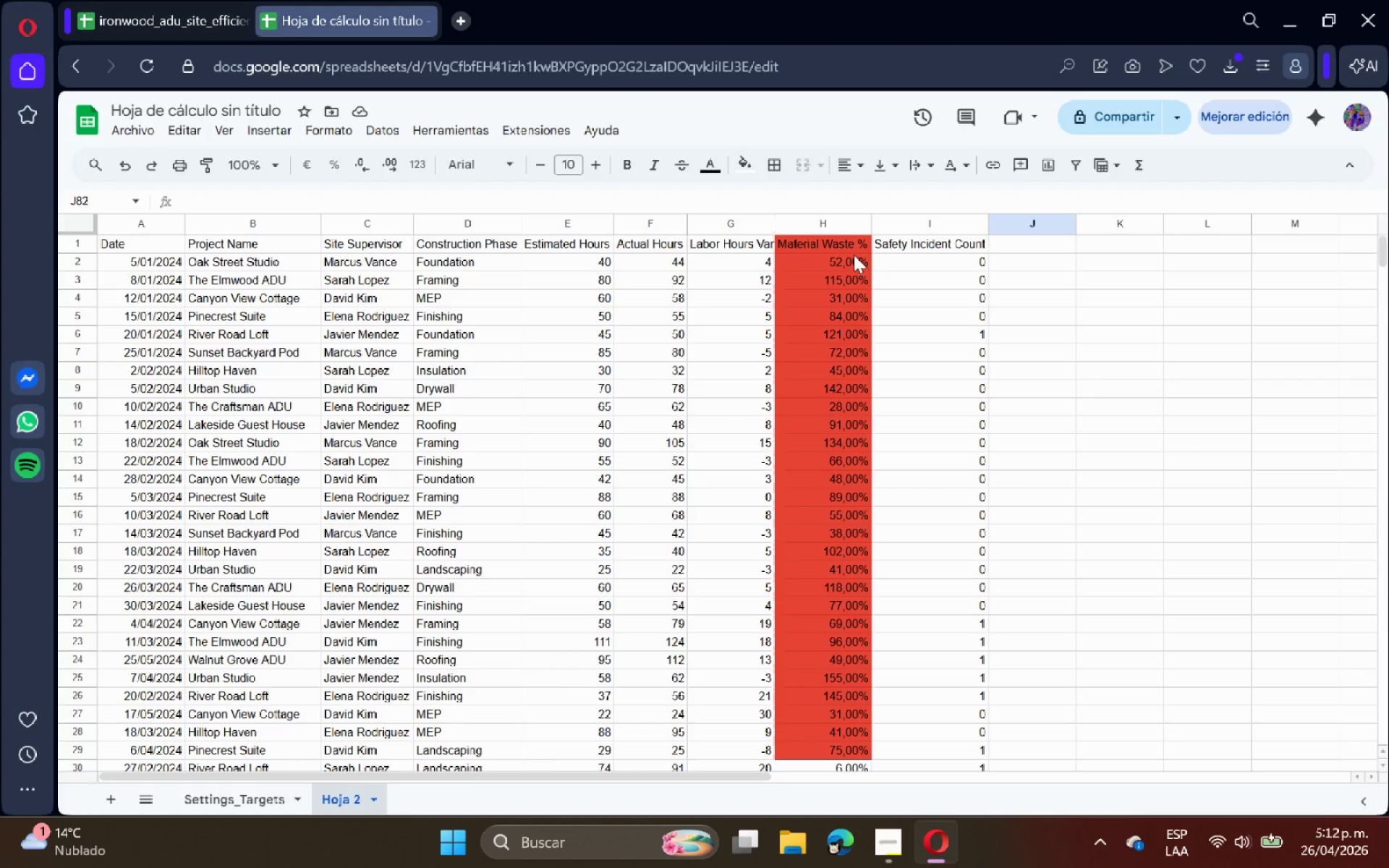 
left_click([841, 246])
 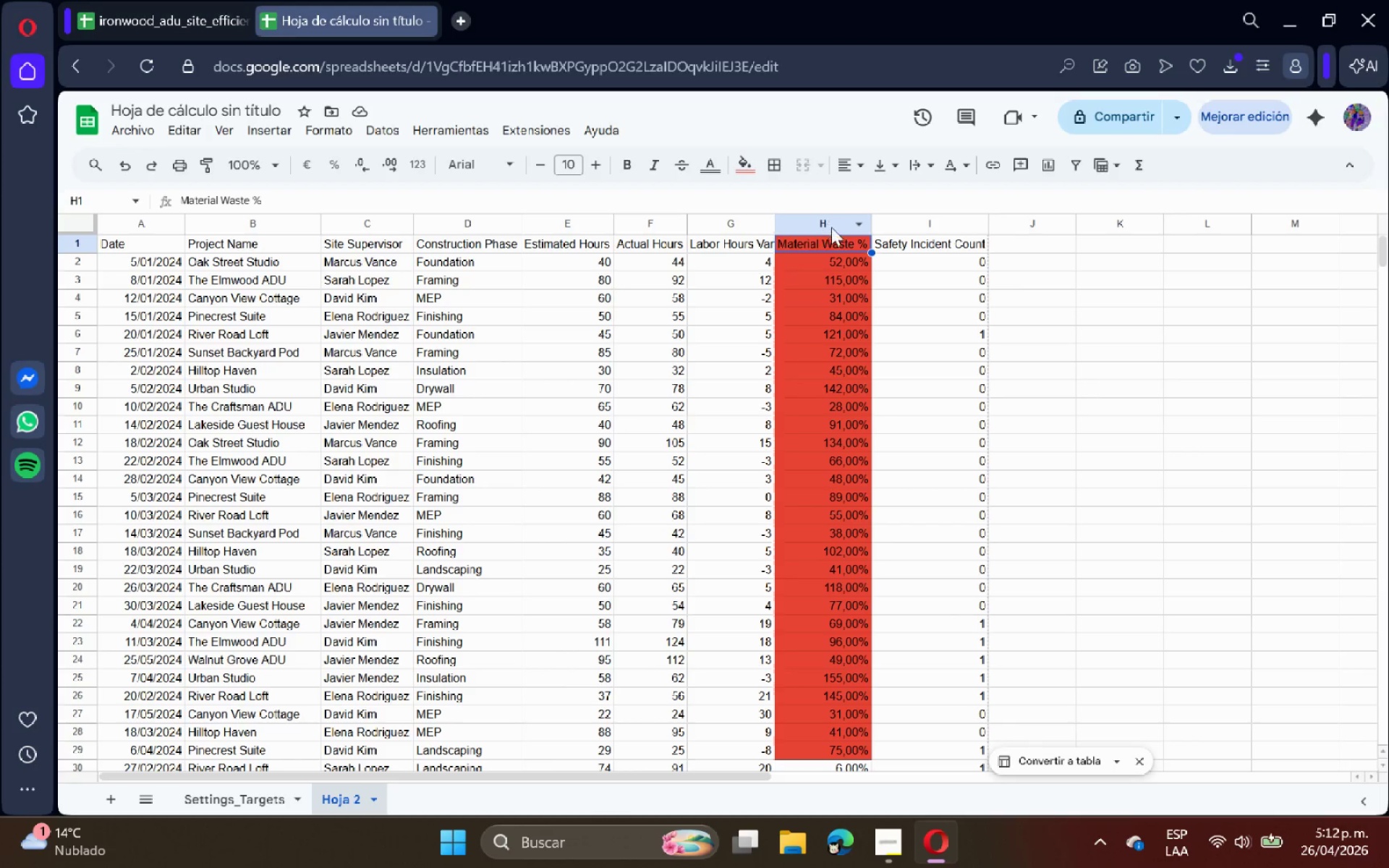 
left_click([828, 222])
 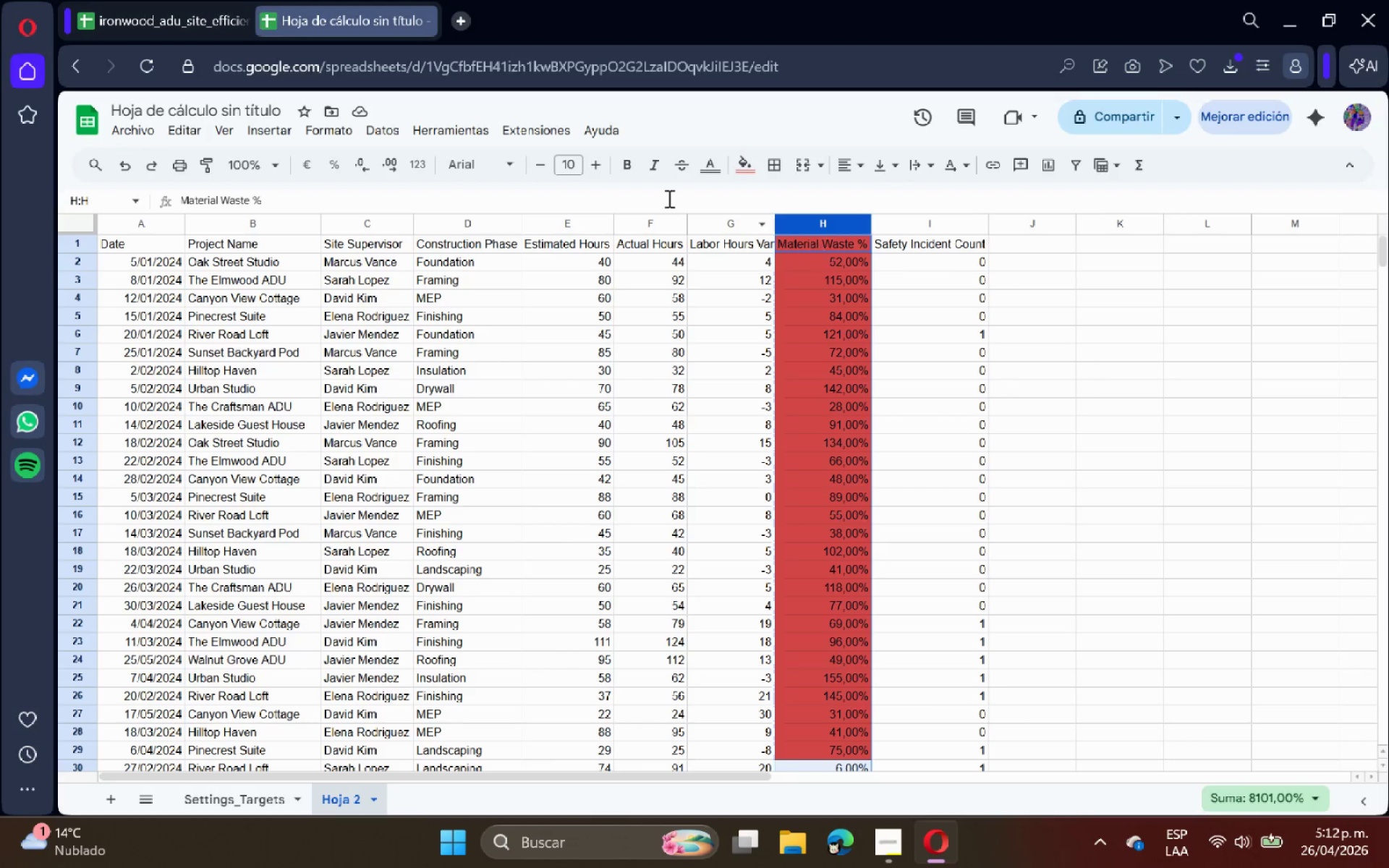 
left_click([326, 127])
 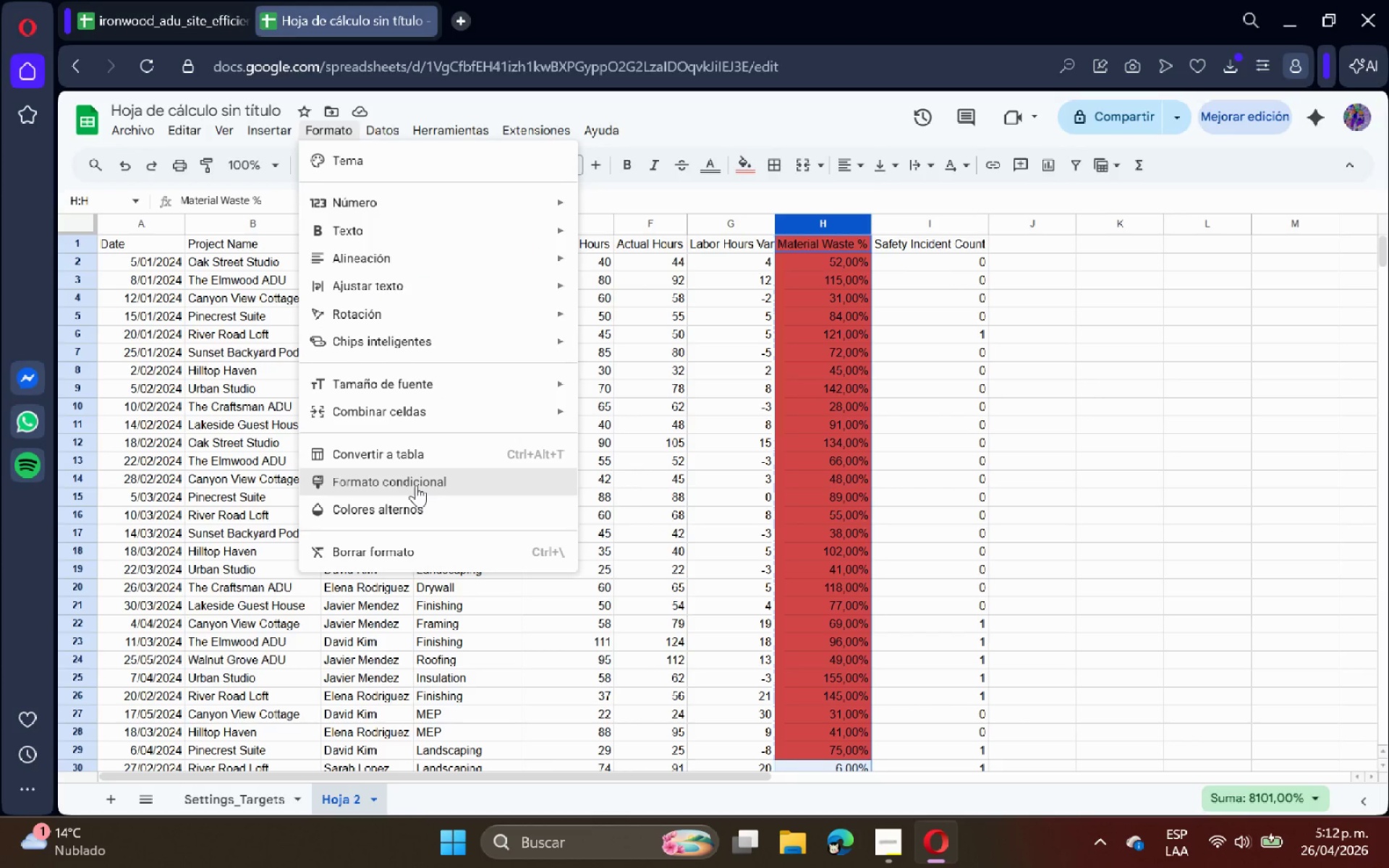 
left_click([416, 485])
 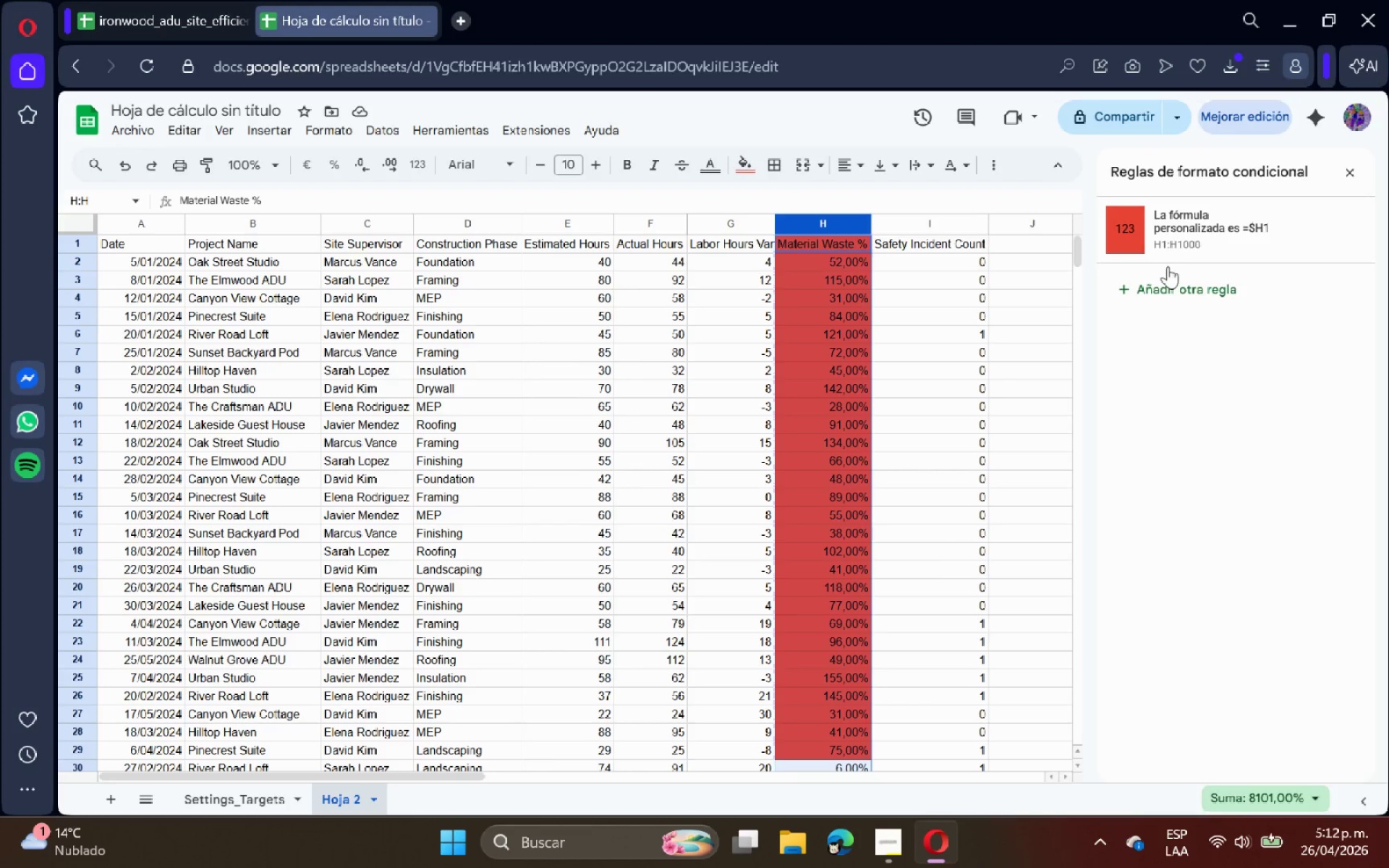 
left_click([1190, 244])
 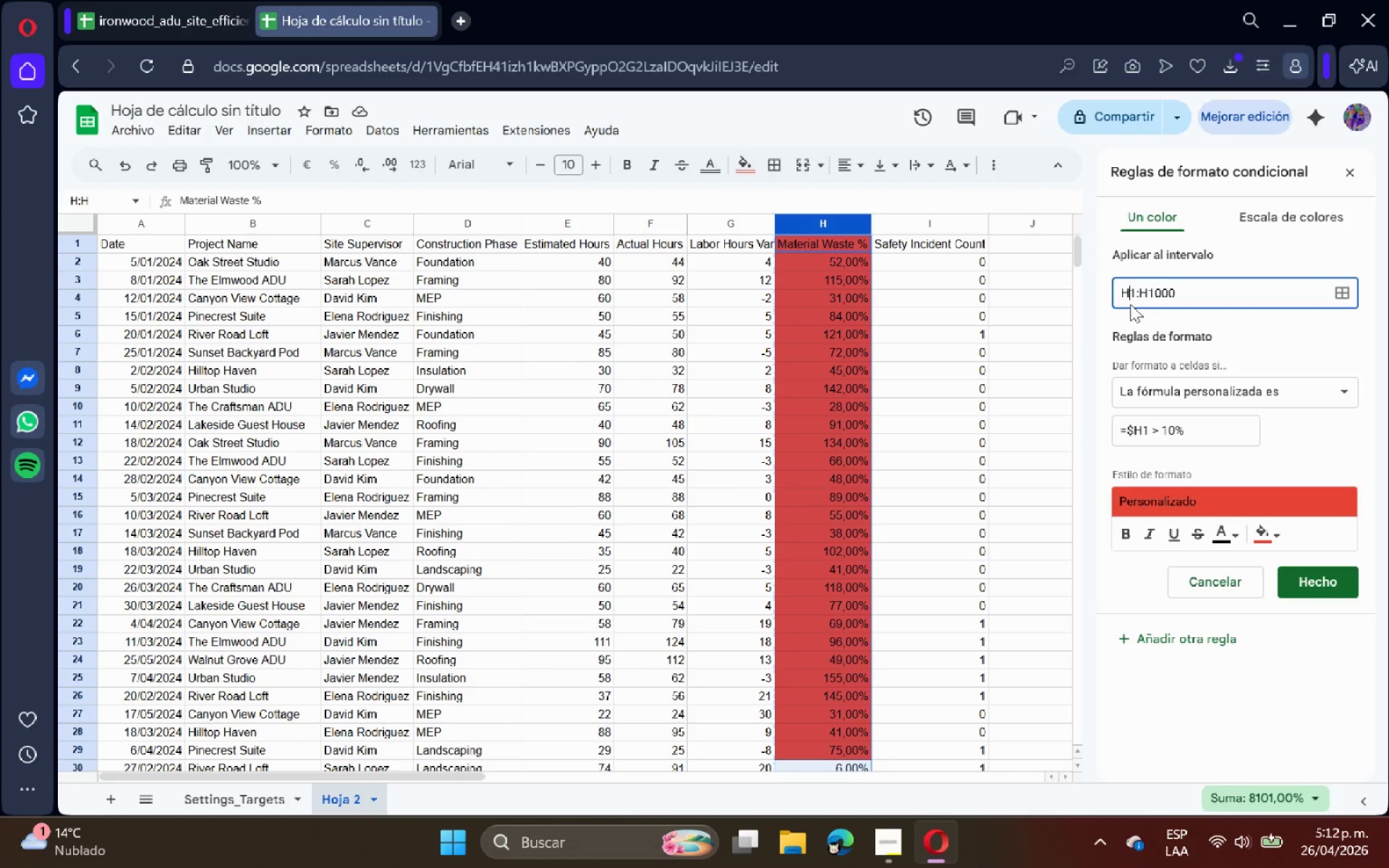 
left_click([1131, 301])
 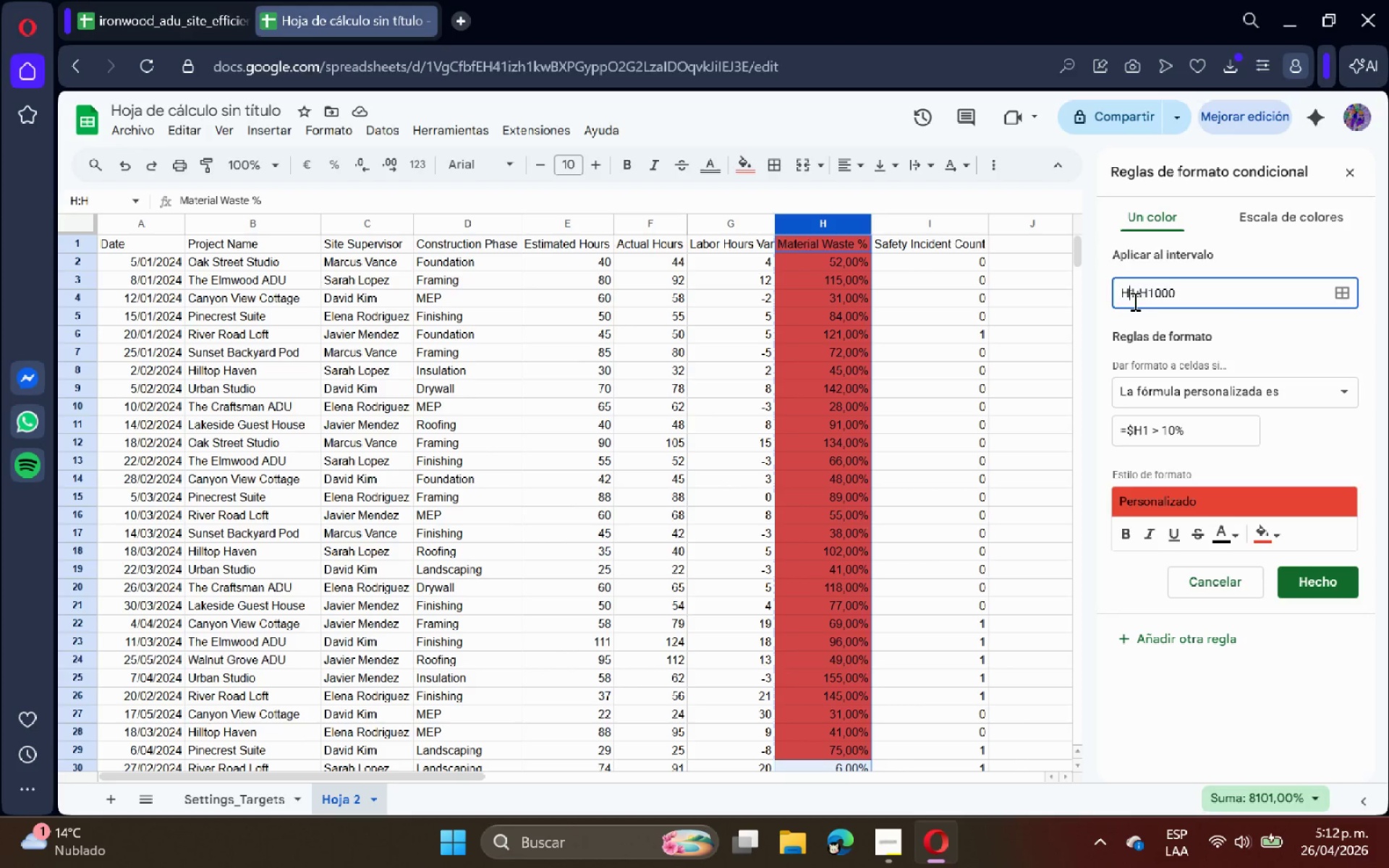 
left_click([1134, 301])
 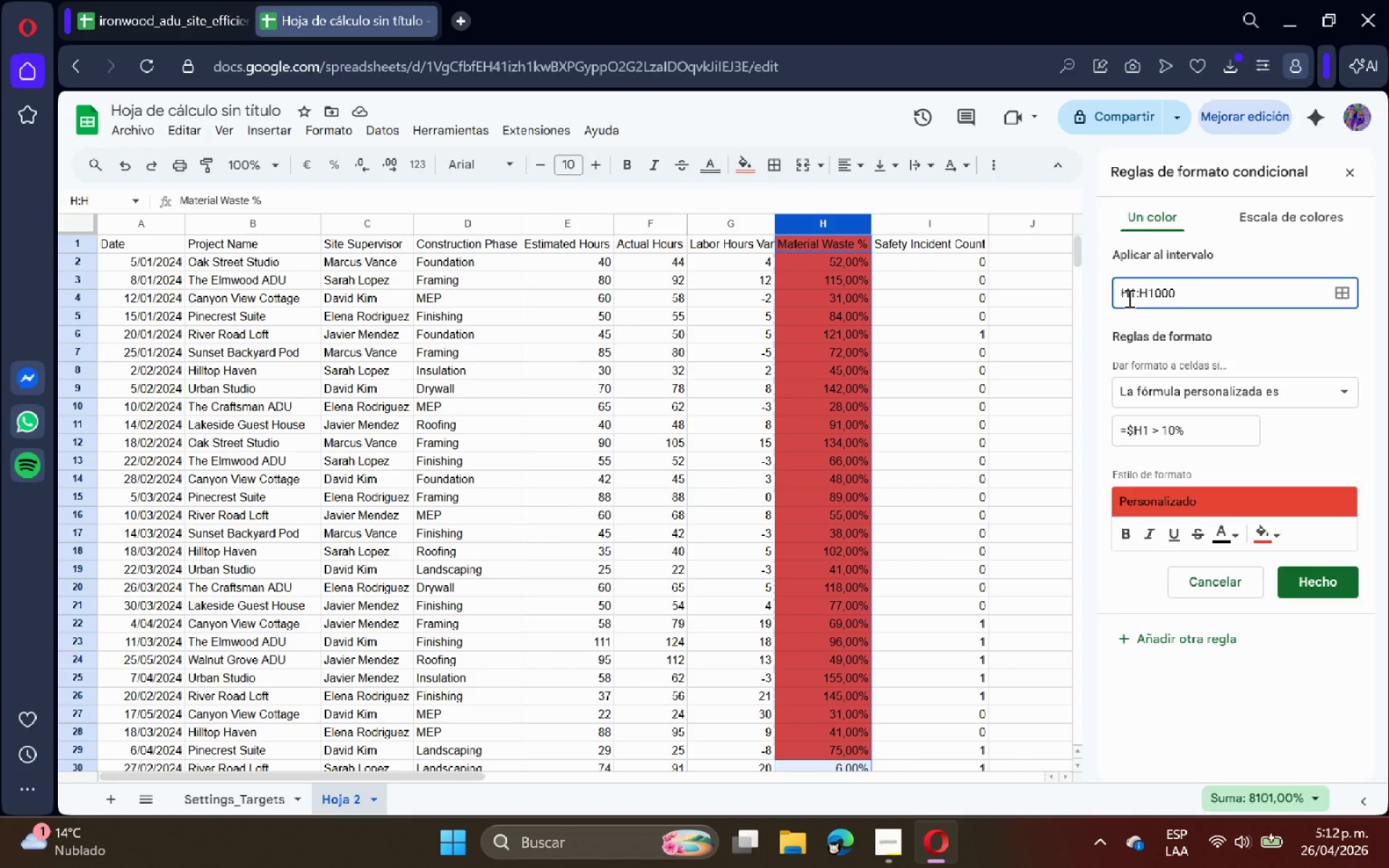 
key(Backspace)
 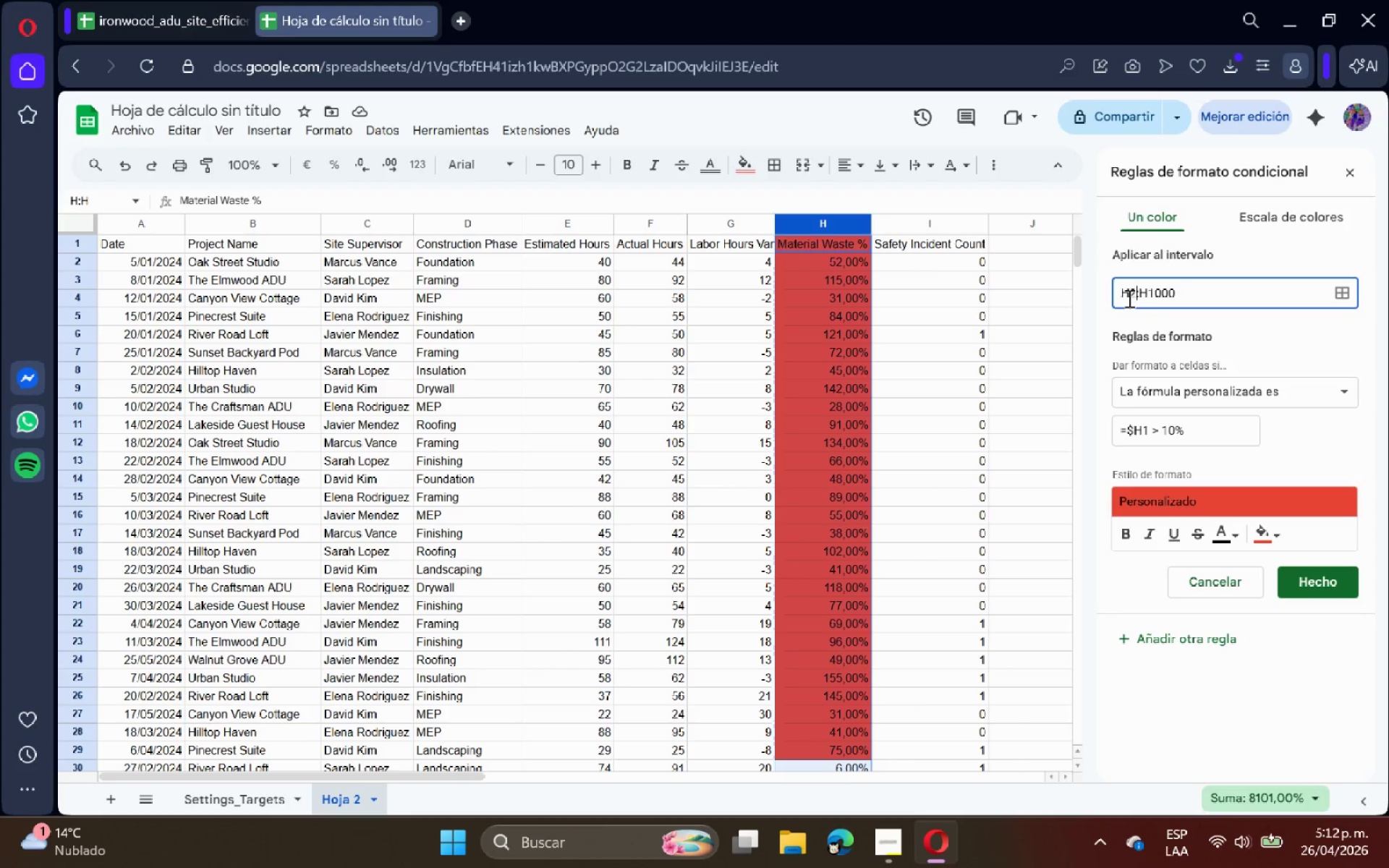 
key(2)
 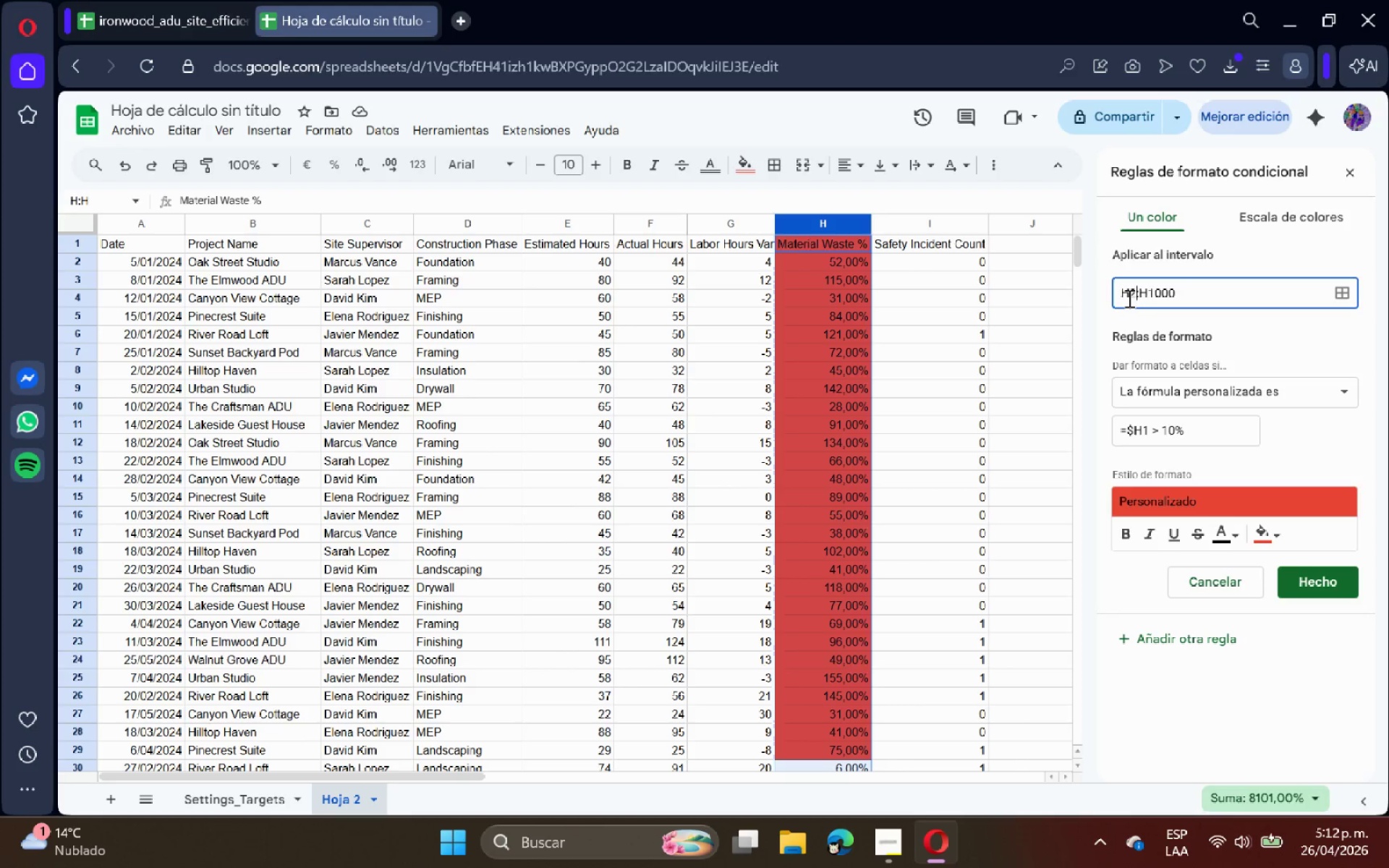 
key(Enter)
 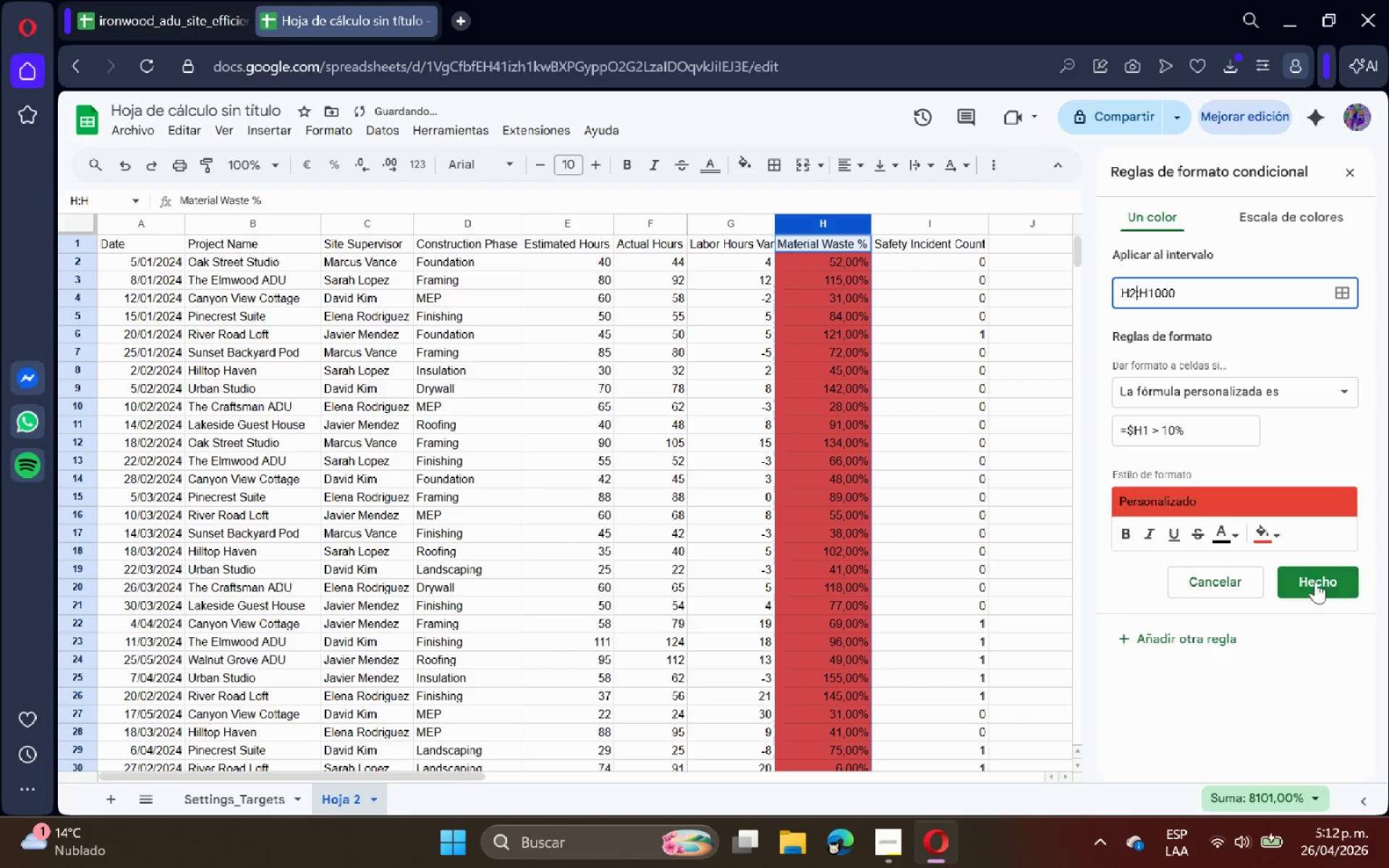 
double_click([811, 411])
 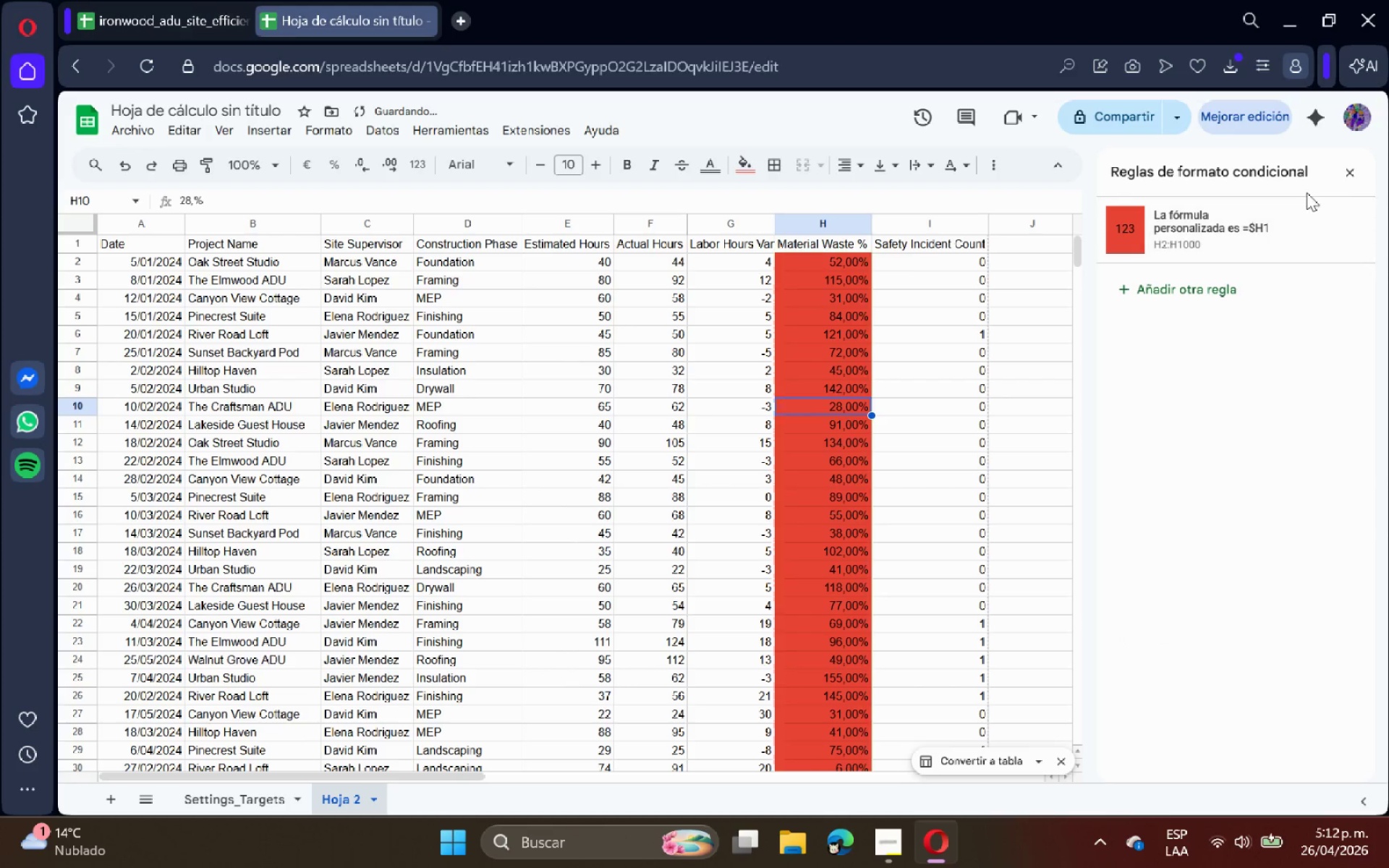 
left_click([1344, 181])
 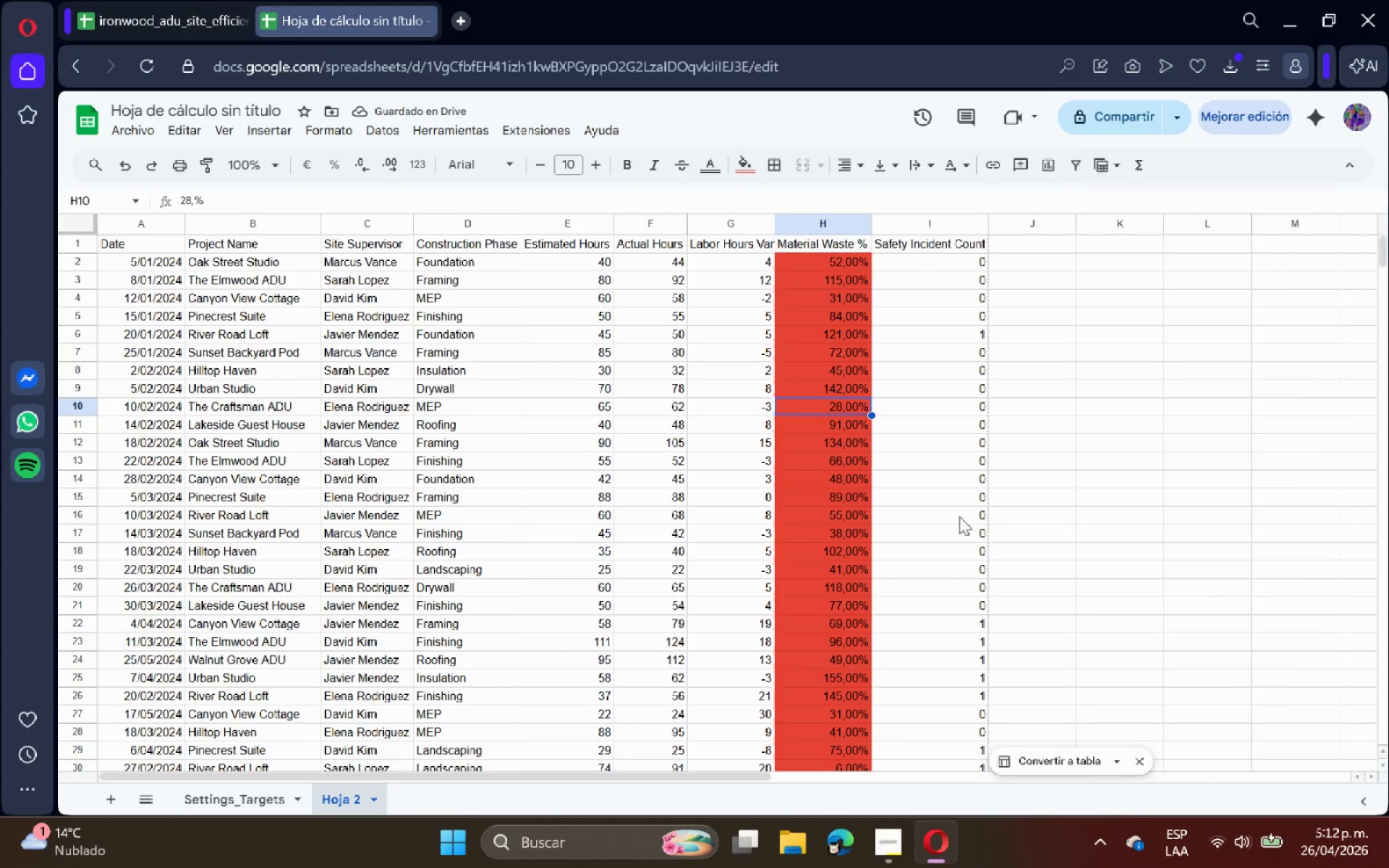 
scroll: coordinate [959, 533], scroll_direction: down, amount: 12.0
 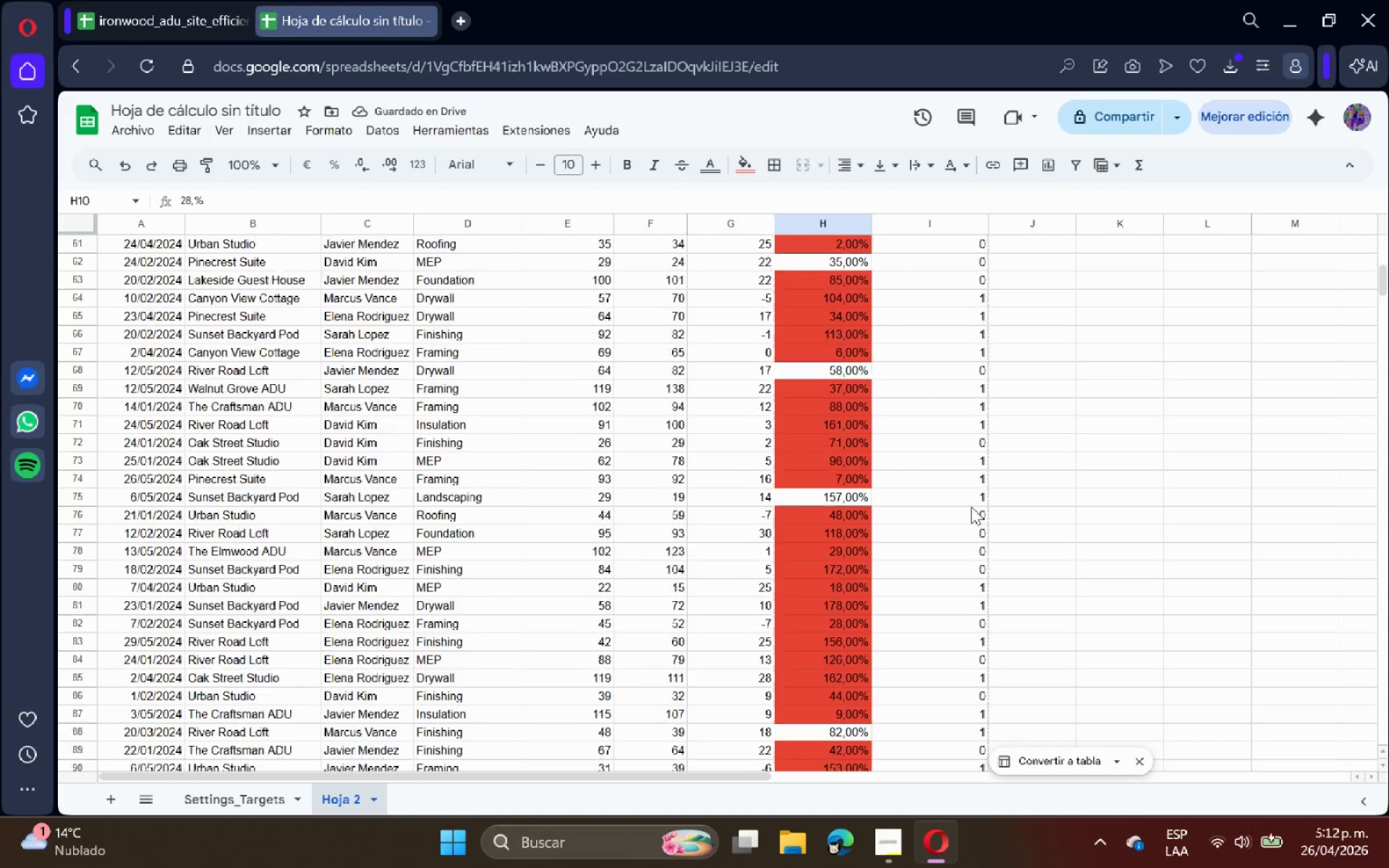 
scroll: coordinate [645, 498], scroll_direction: up, amount: 21.0
 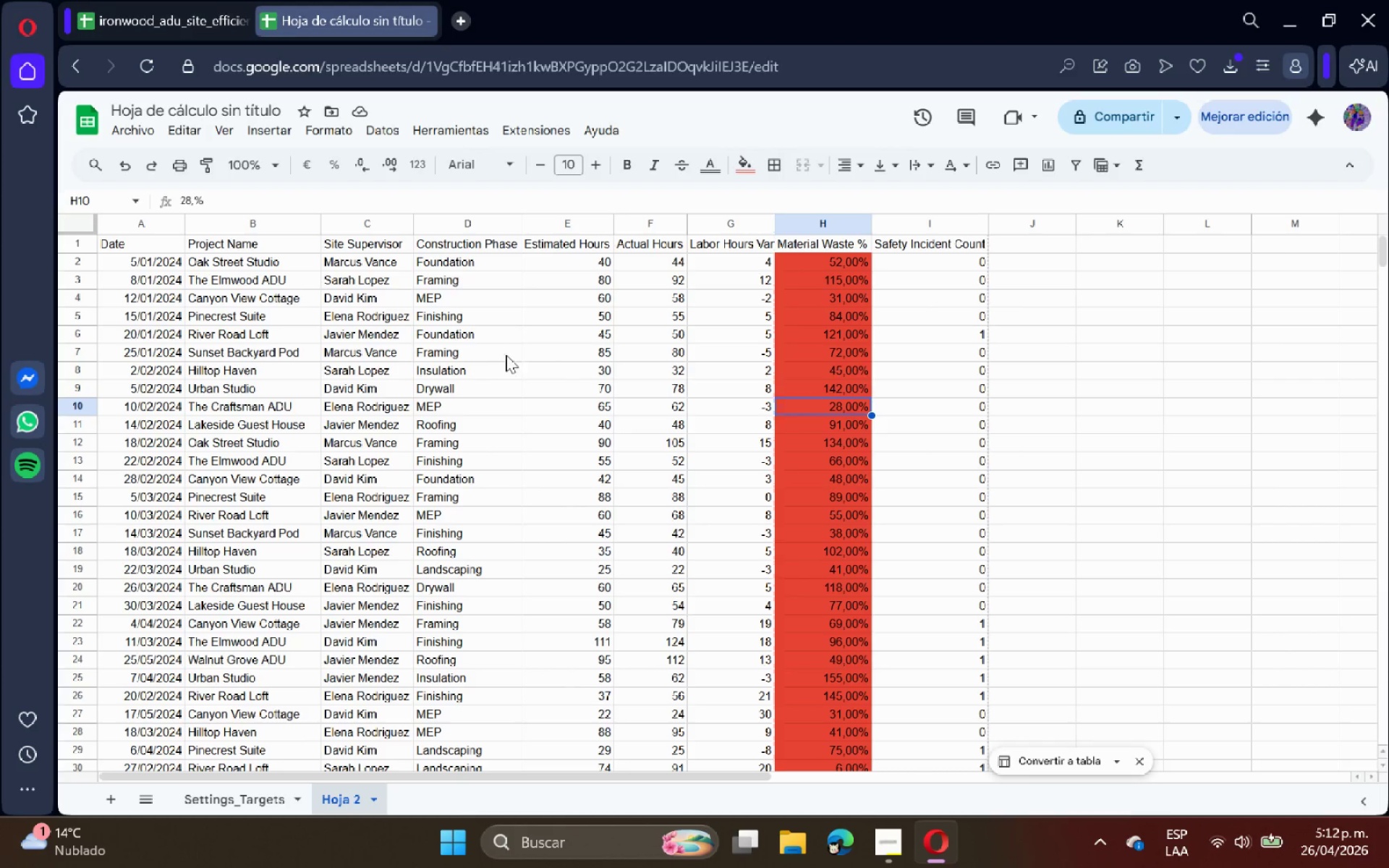 
scroll: coordinate [513, 393], scroll_direction: down, amount: 13.0
 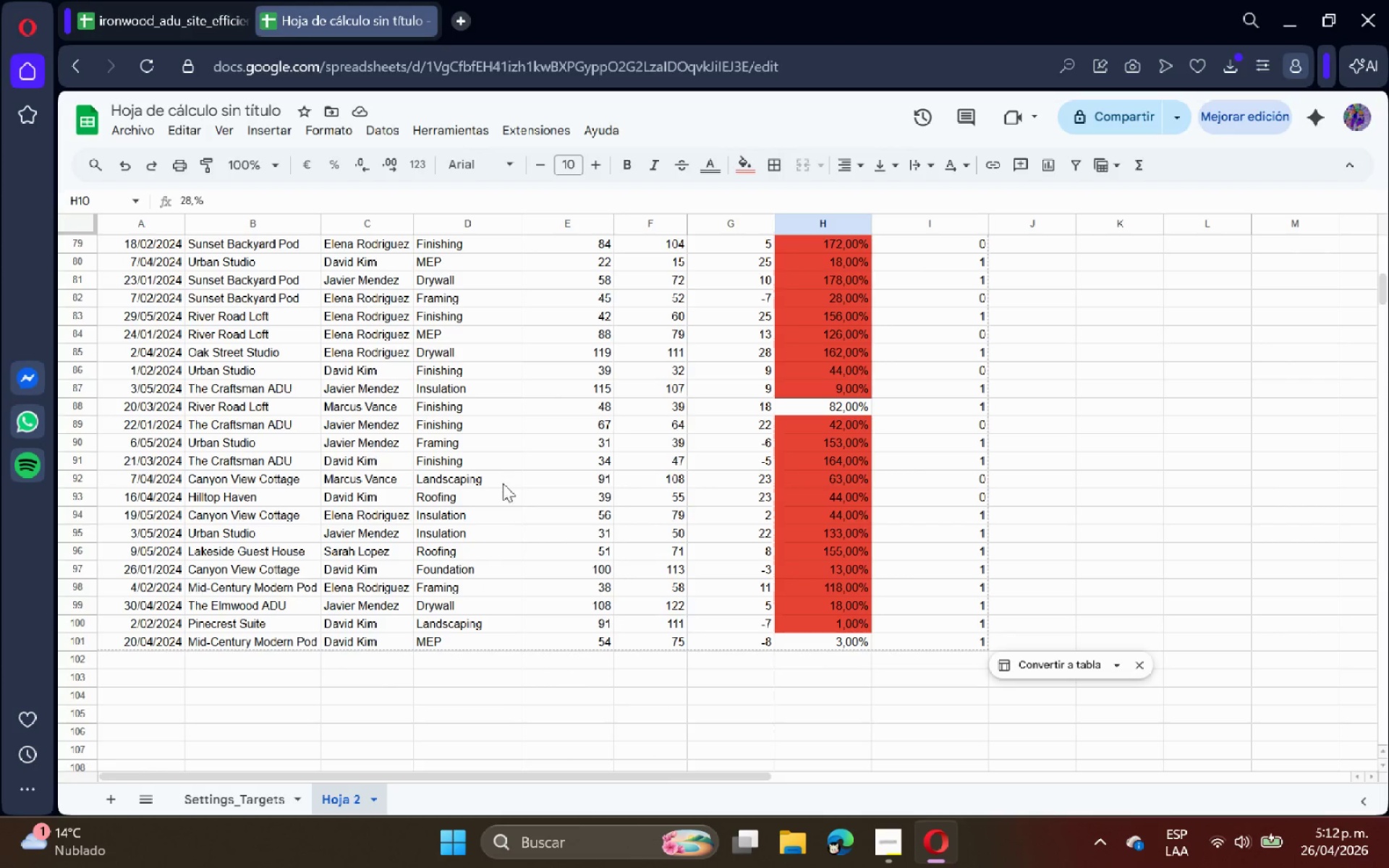 
scroll: coordinate [501, 417], scroll_direction: up, amount: 24.0
 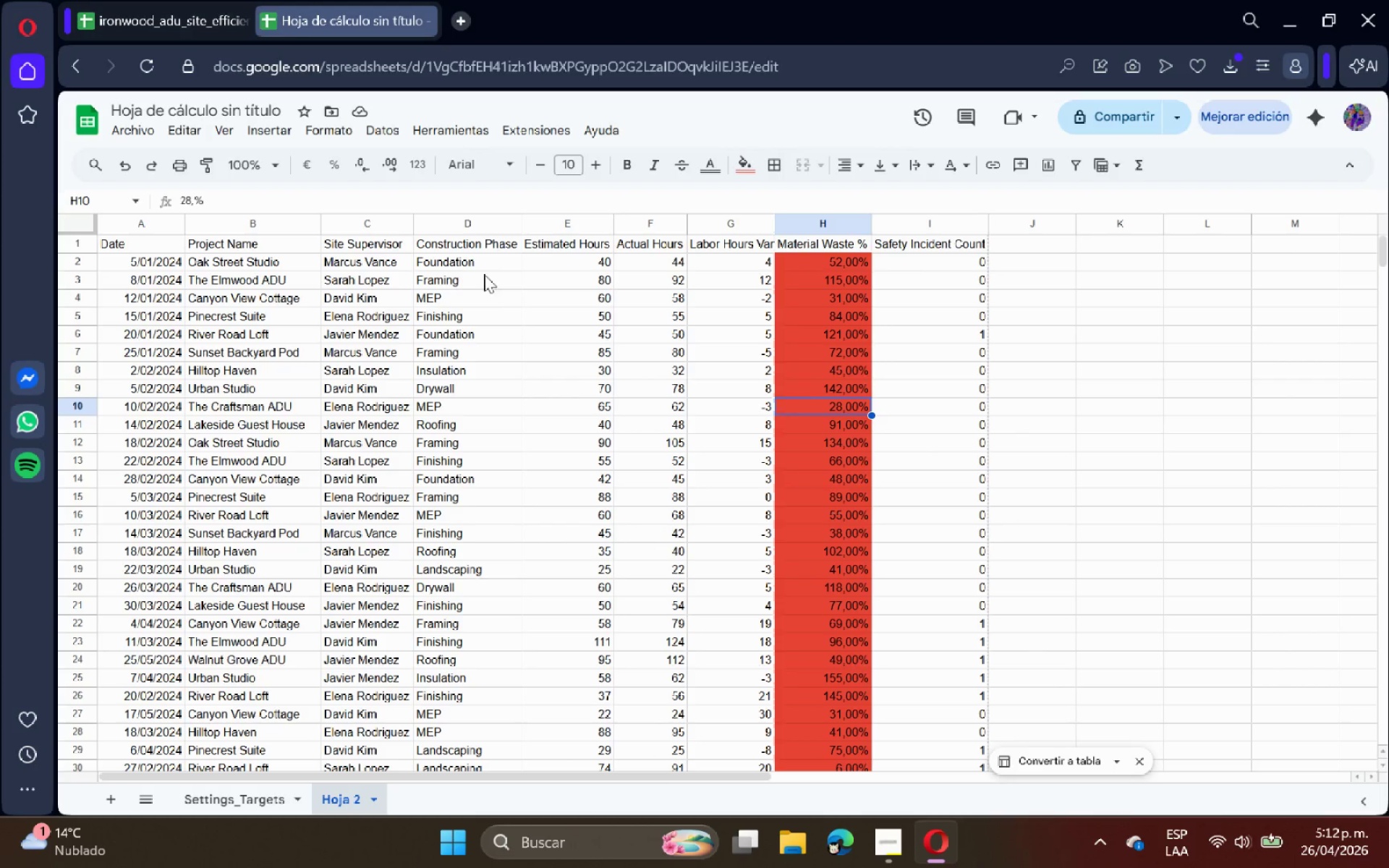 
left_click([484, 271])
 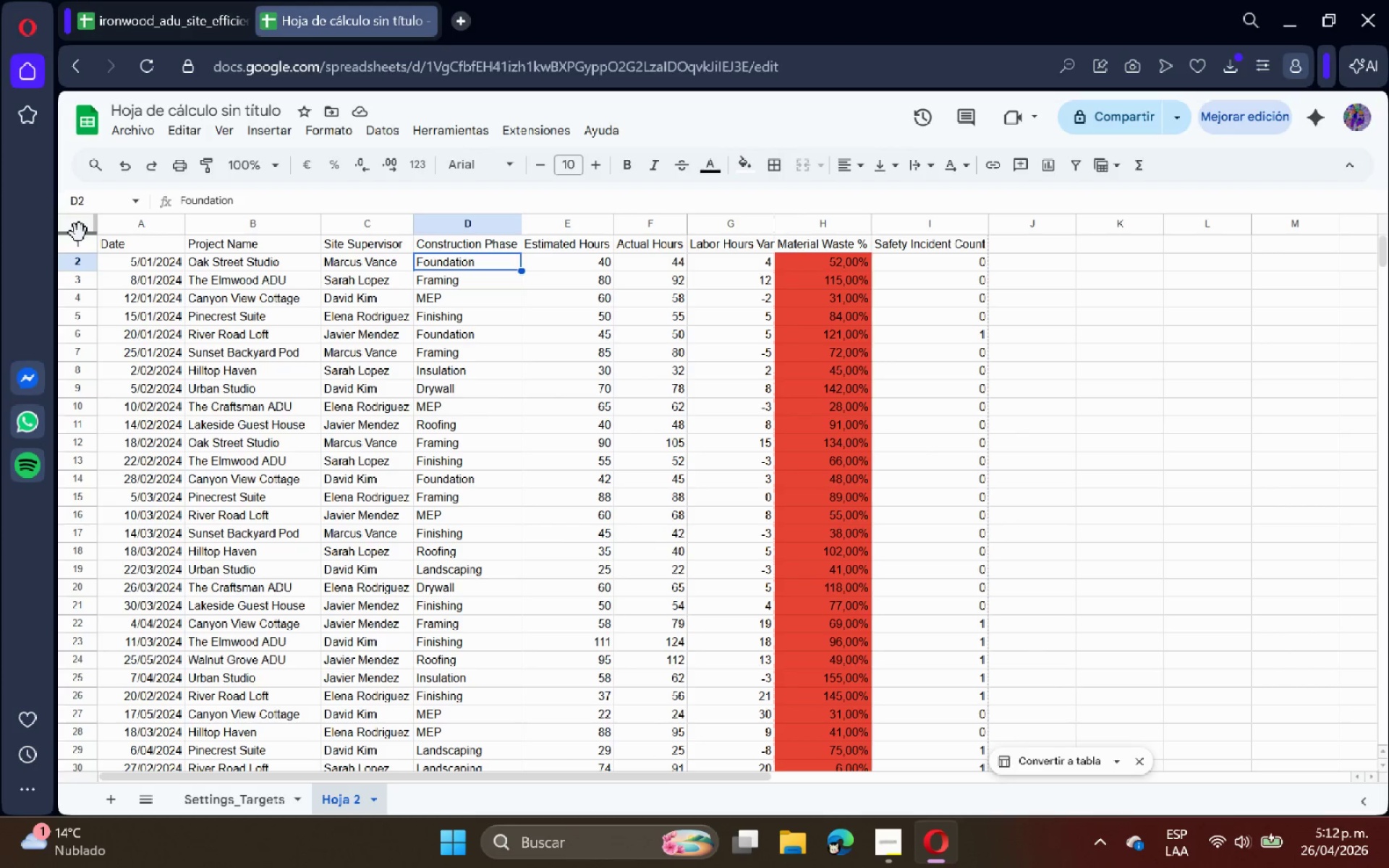 
left_click([77, 227])
 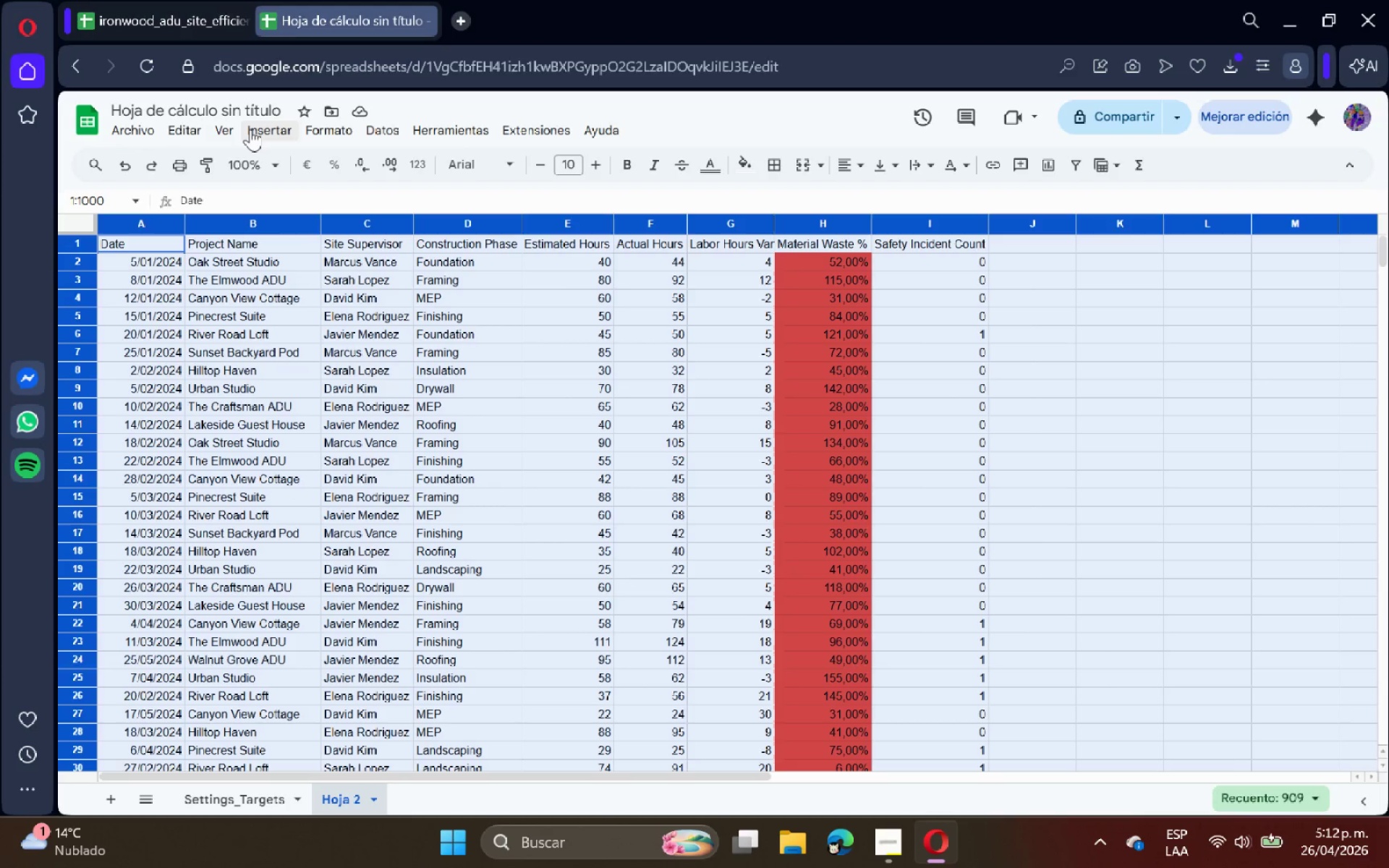 
left_click([250, 129])
 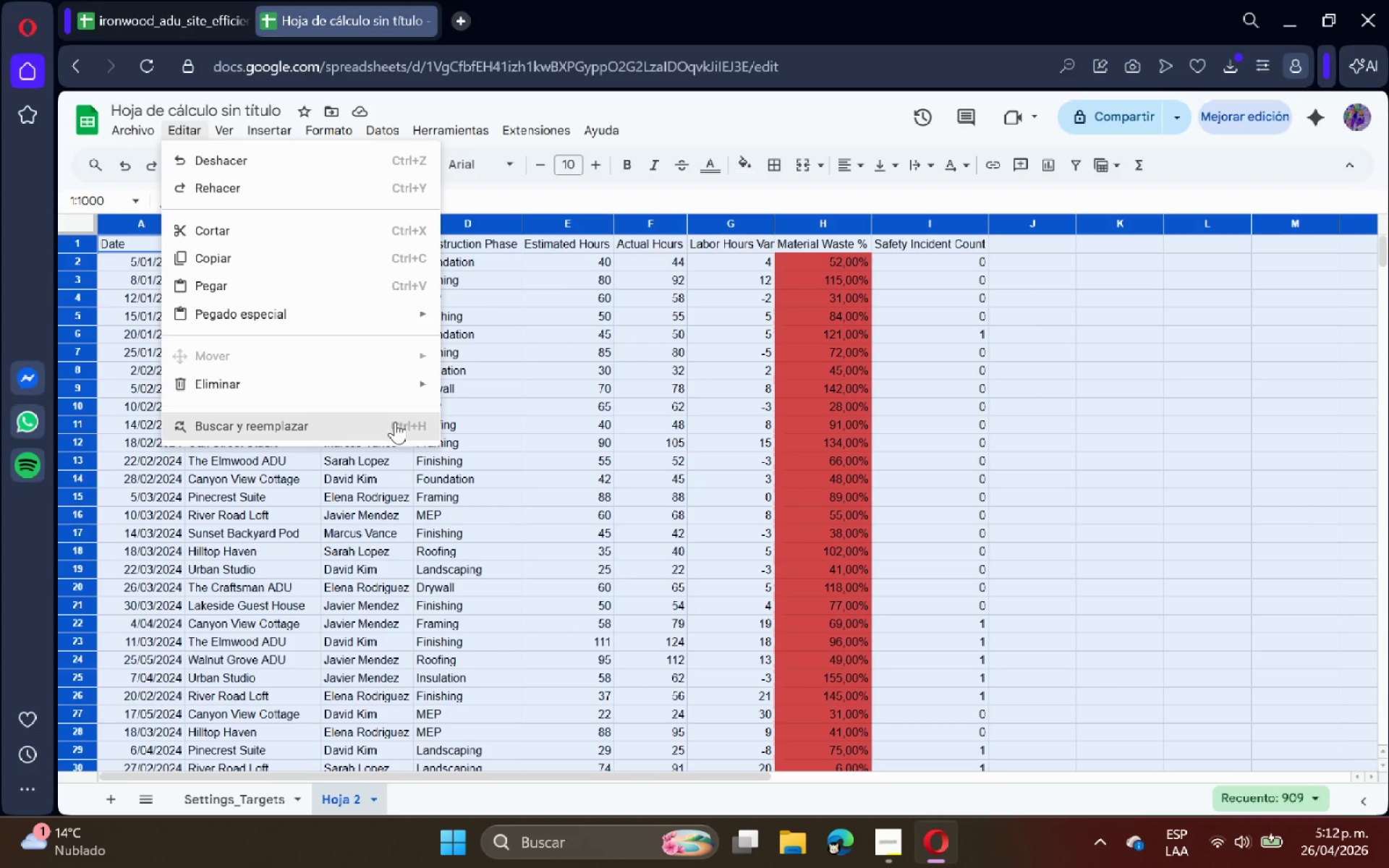 
wait(6.2)
 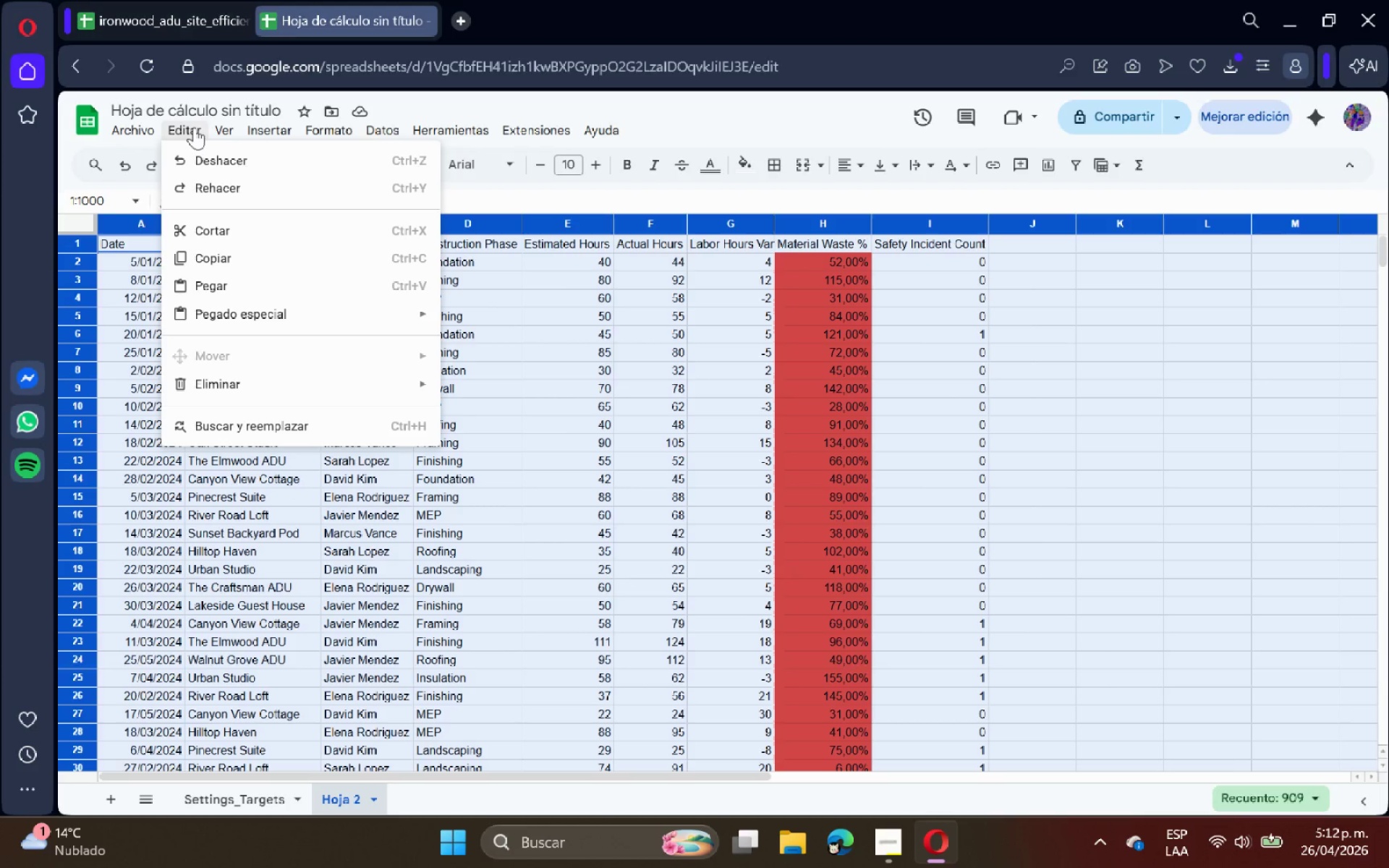 
left_click([481, 380])
 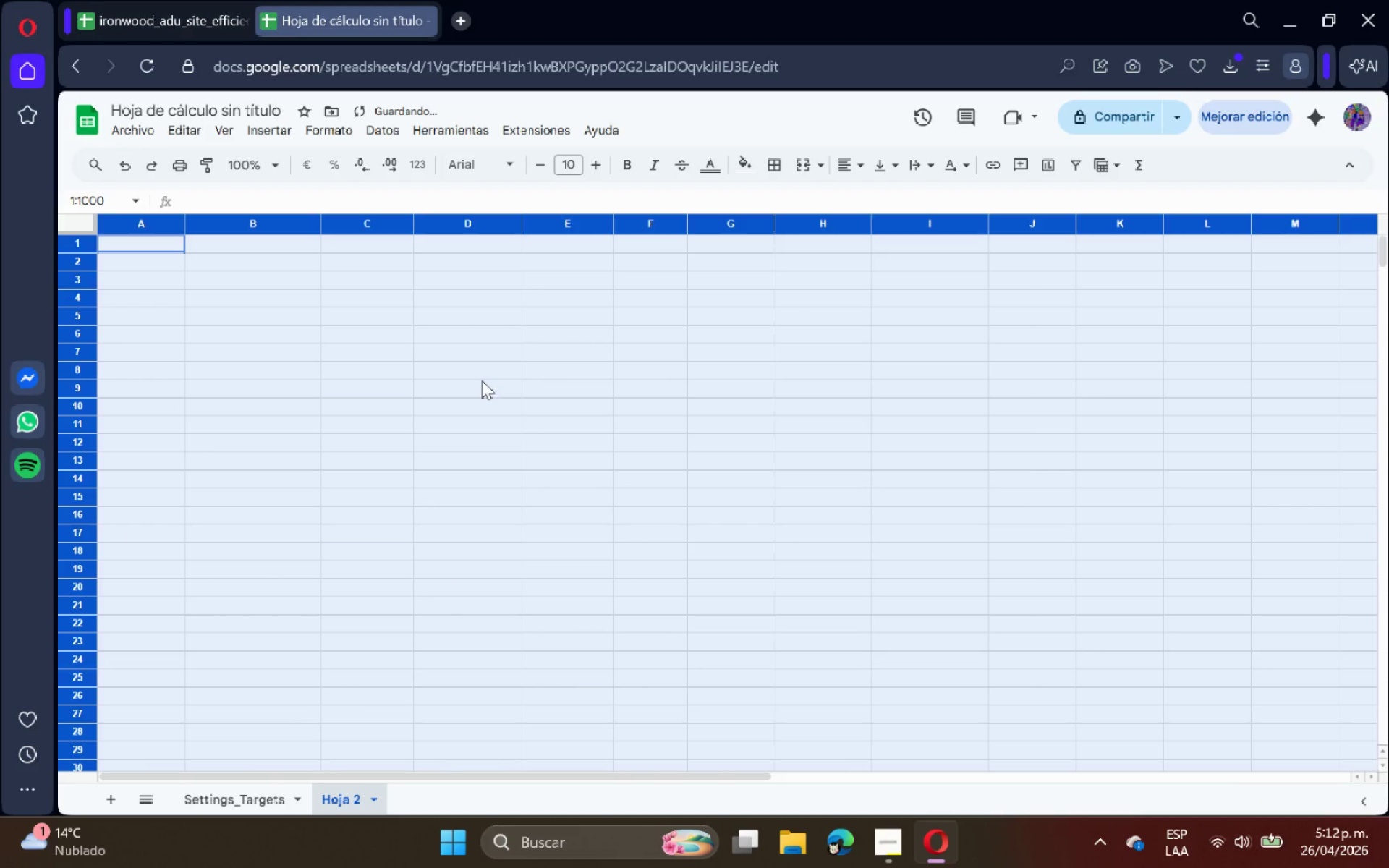 
key(Control+Z)
 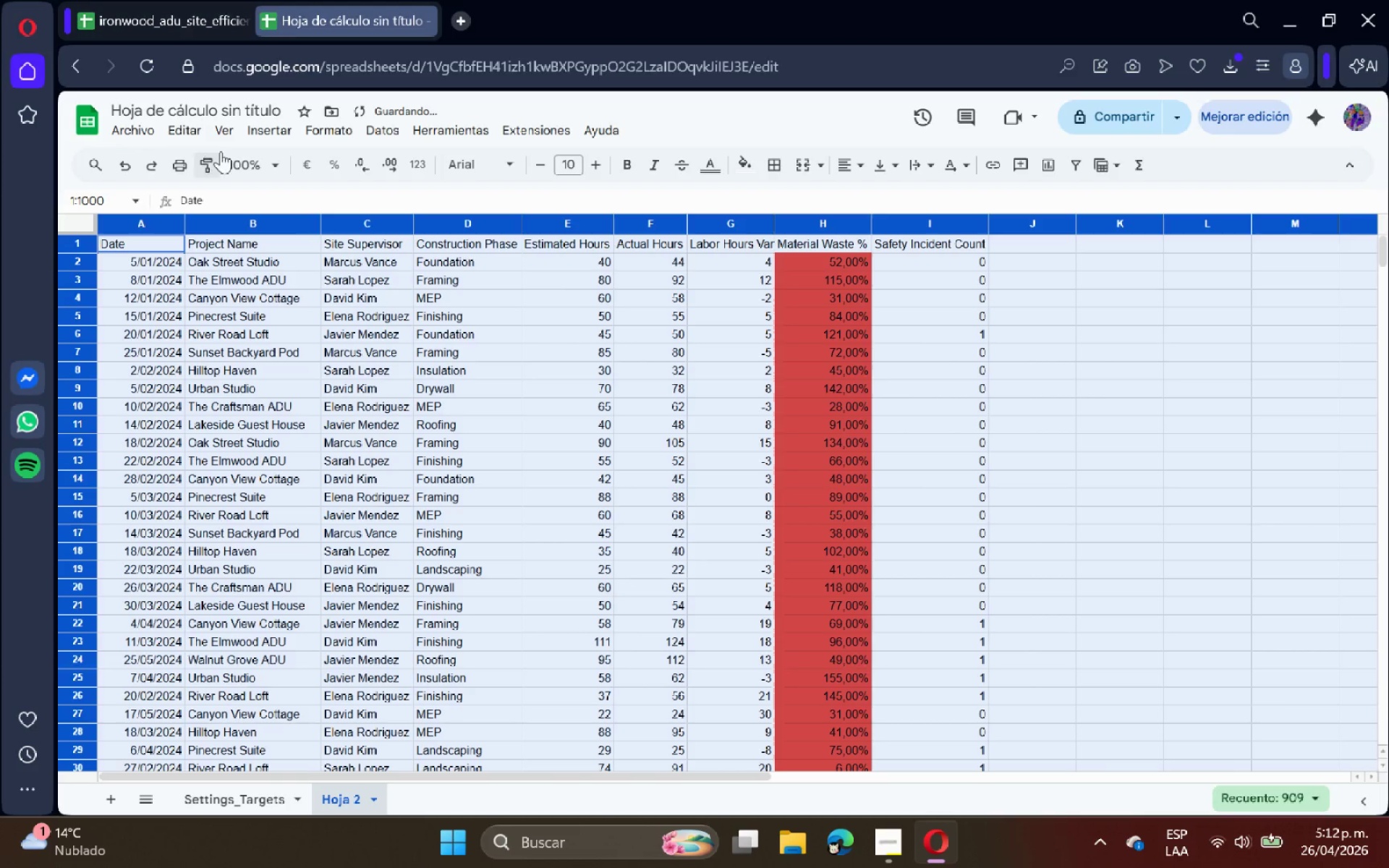 
left_click([235, 135])
 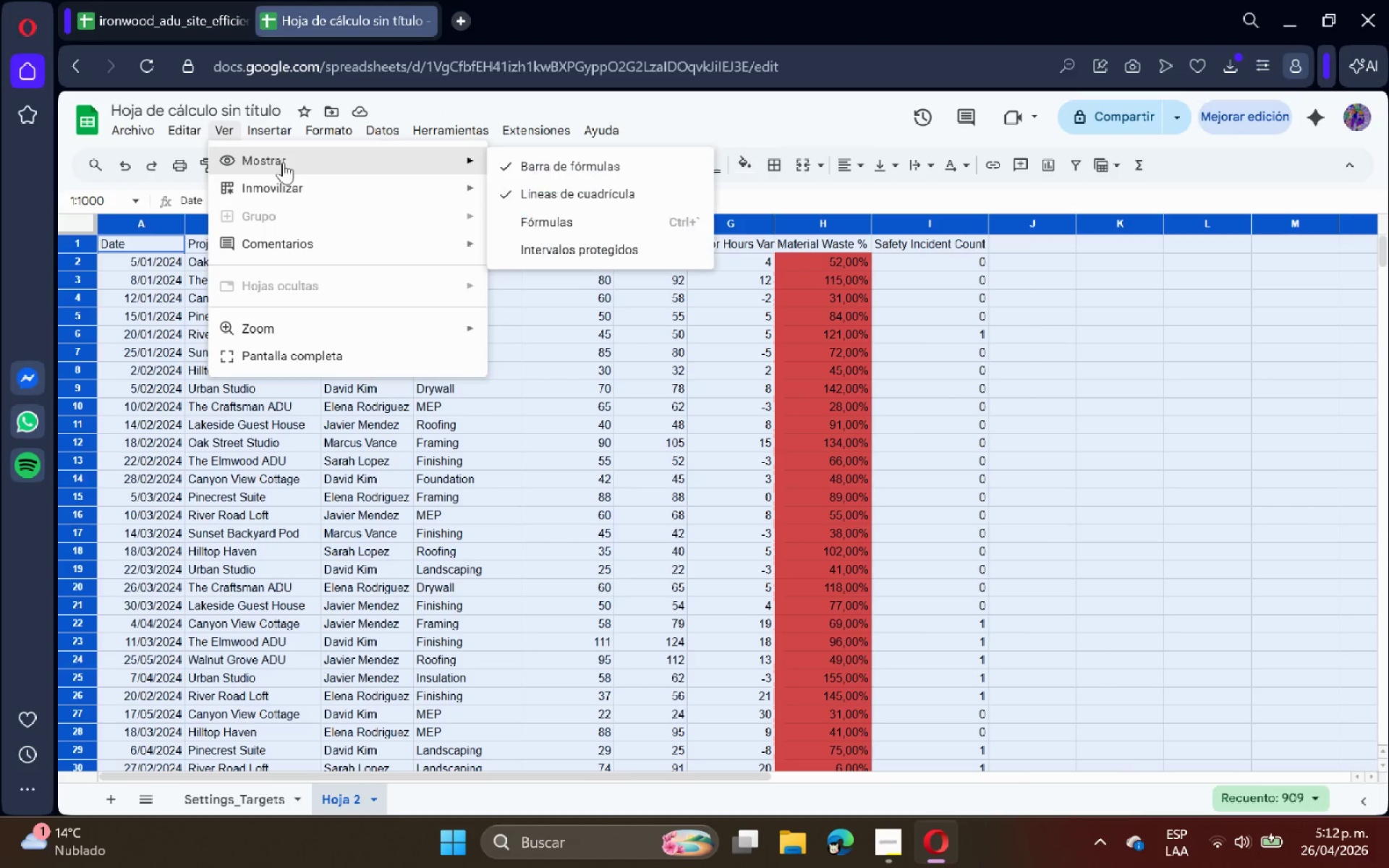 
wait(7.17)
 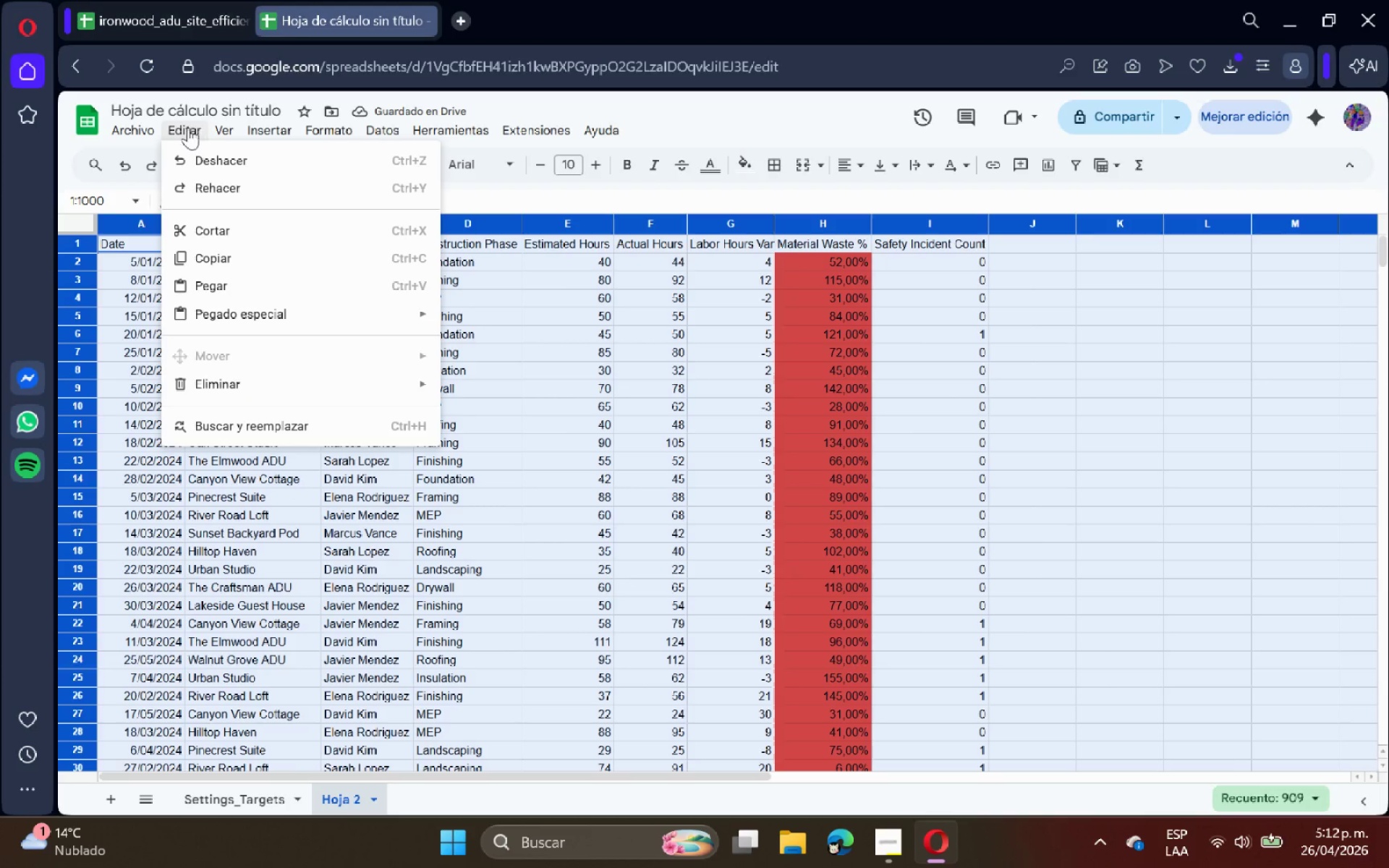 
left_click([557, 370])
 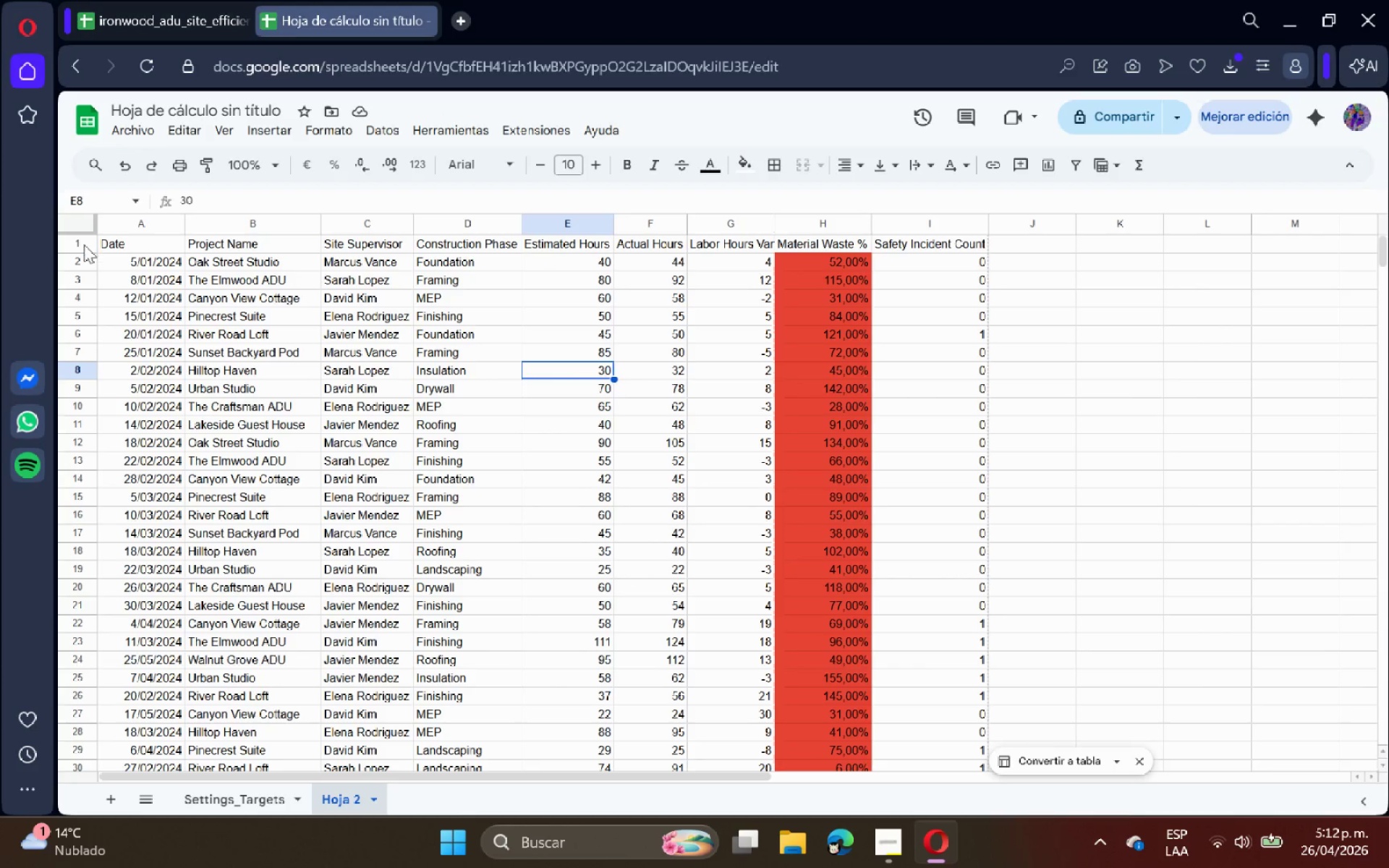 
left_click([83, 244])
 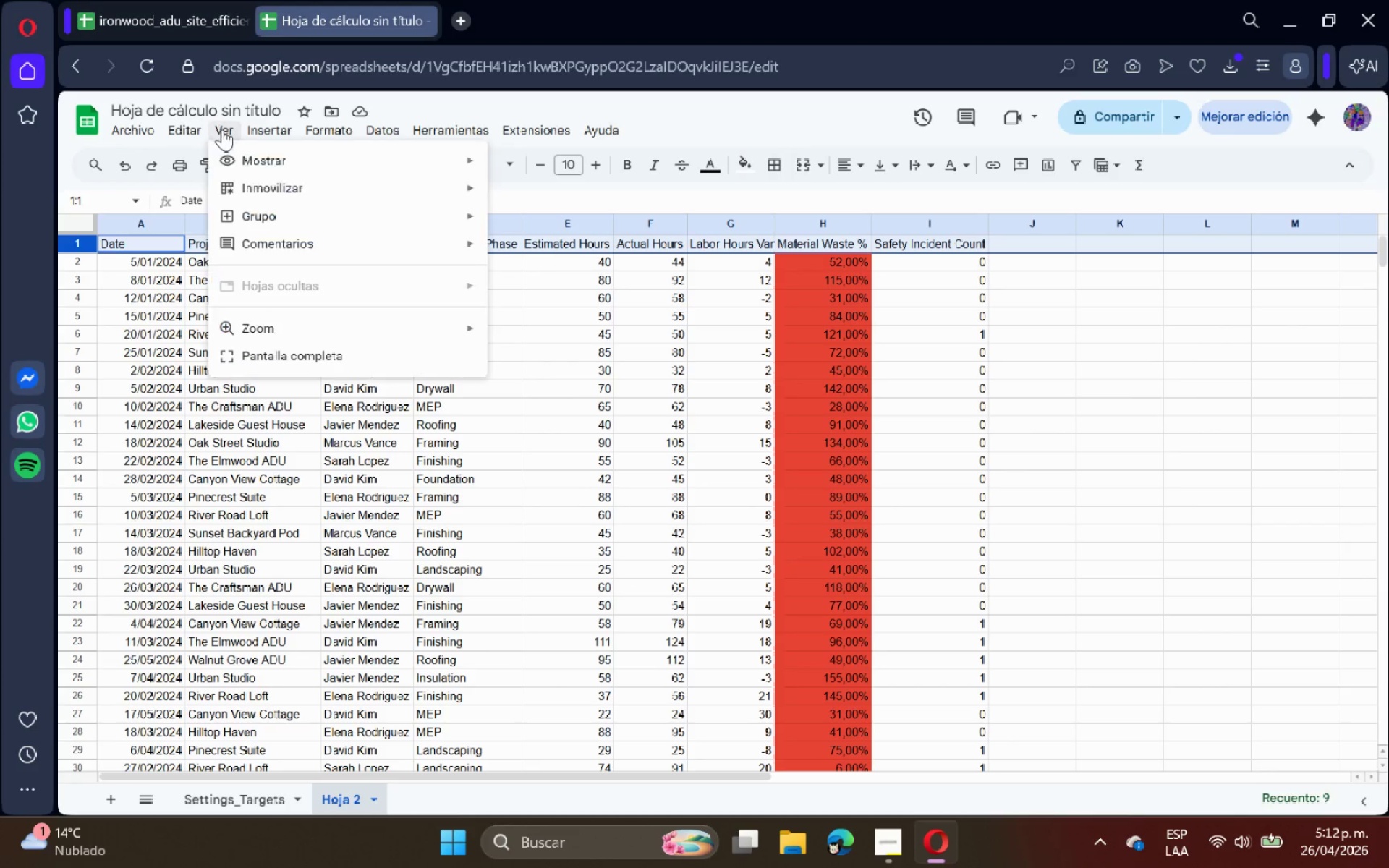 
double_click([261, 166])
 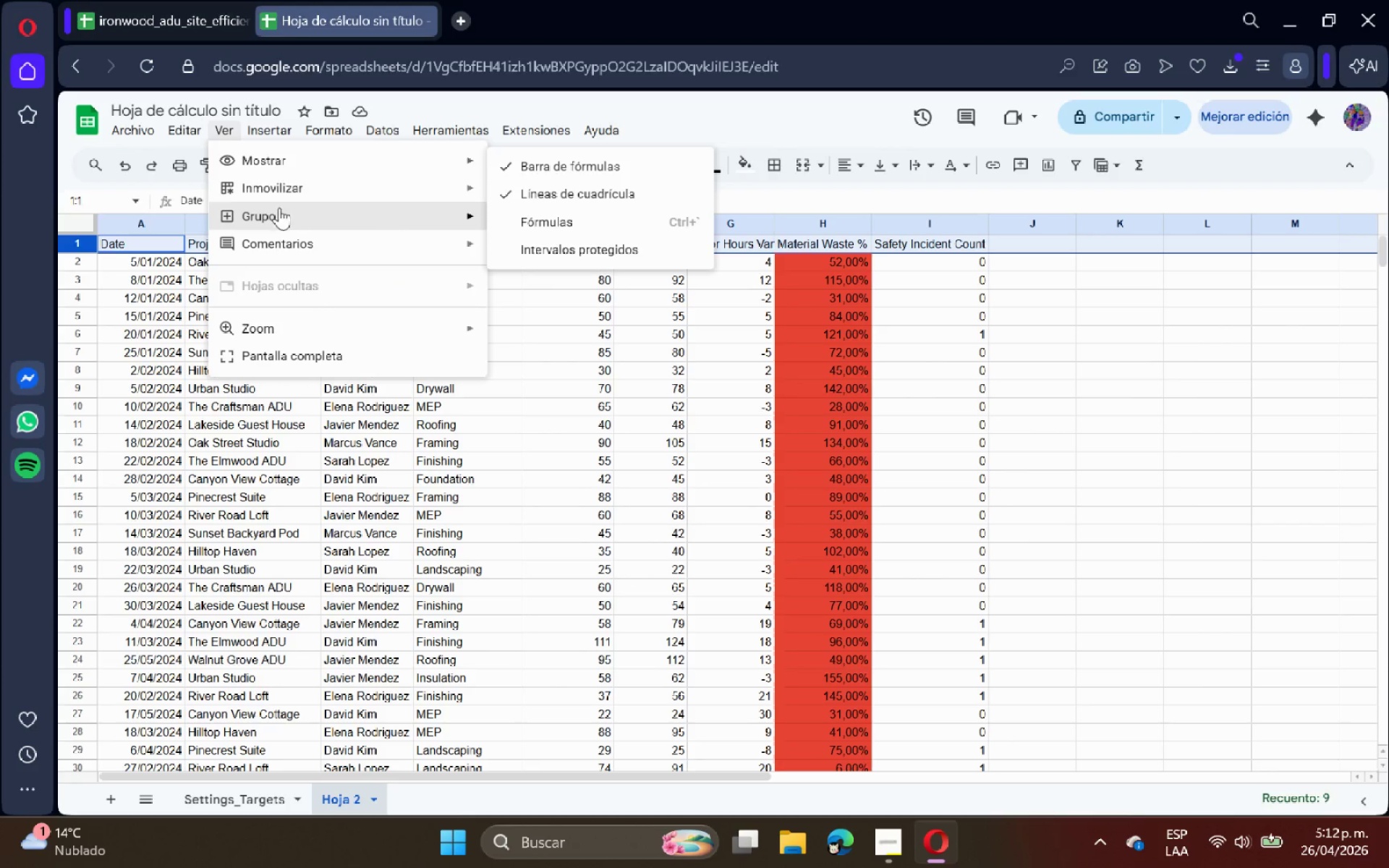 
left_click([260, 193])
 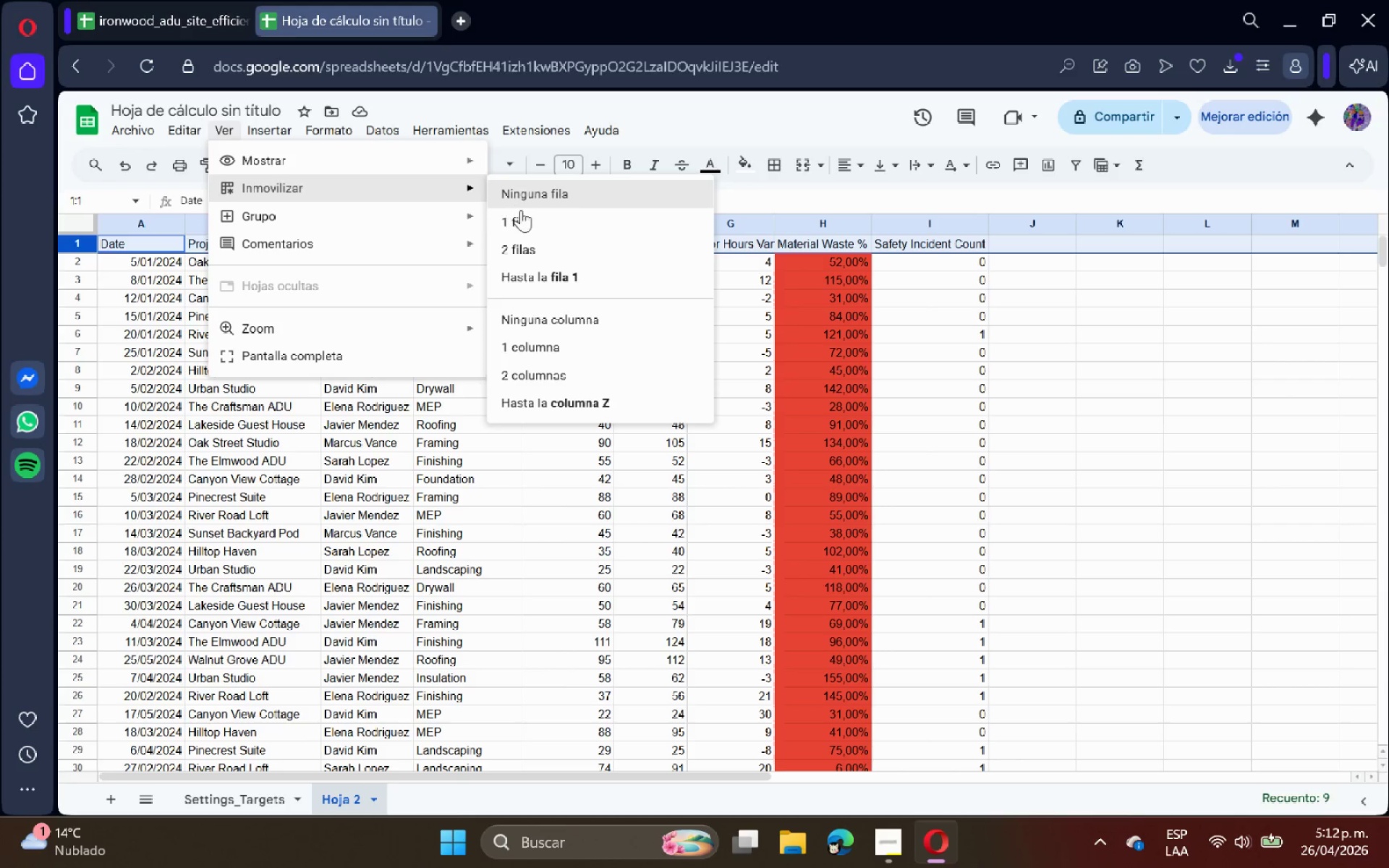 
left_click([524, 212])
 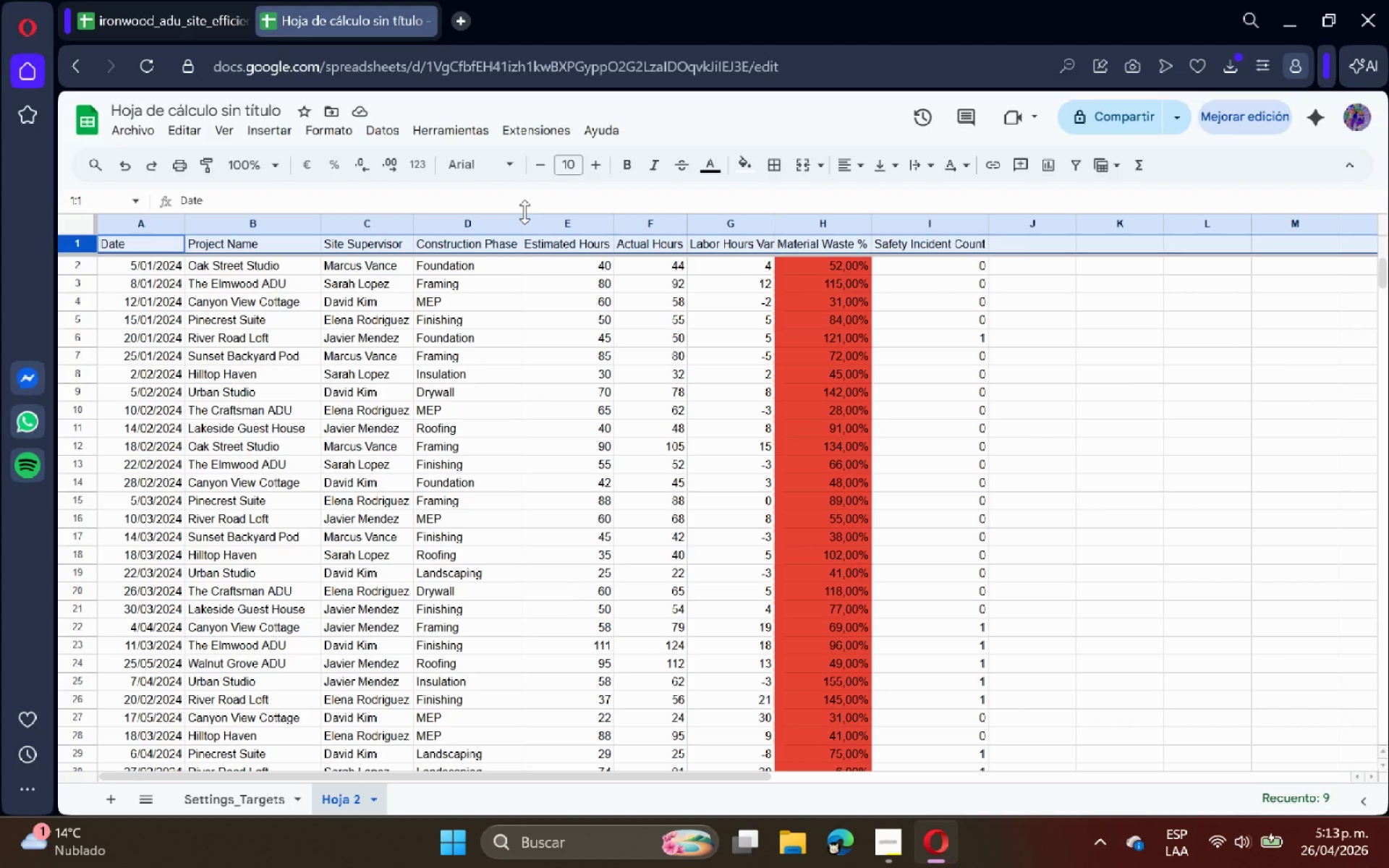 
wait(17.45)
 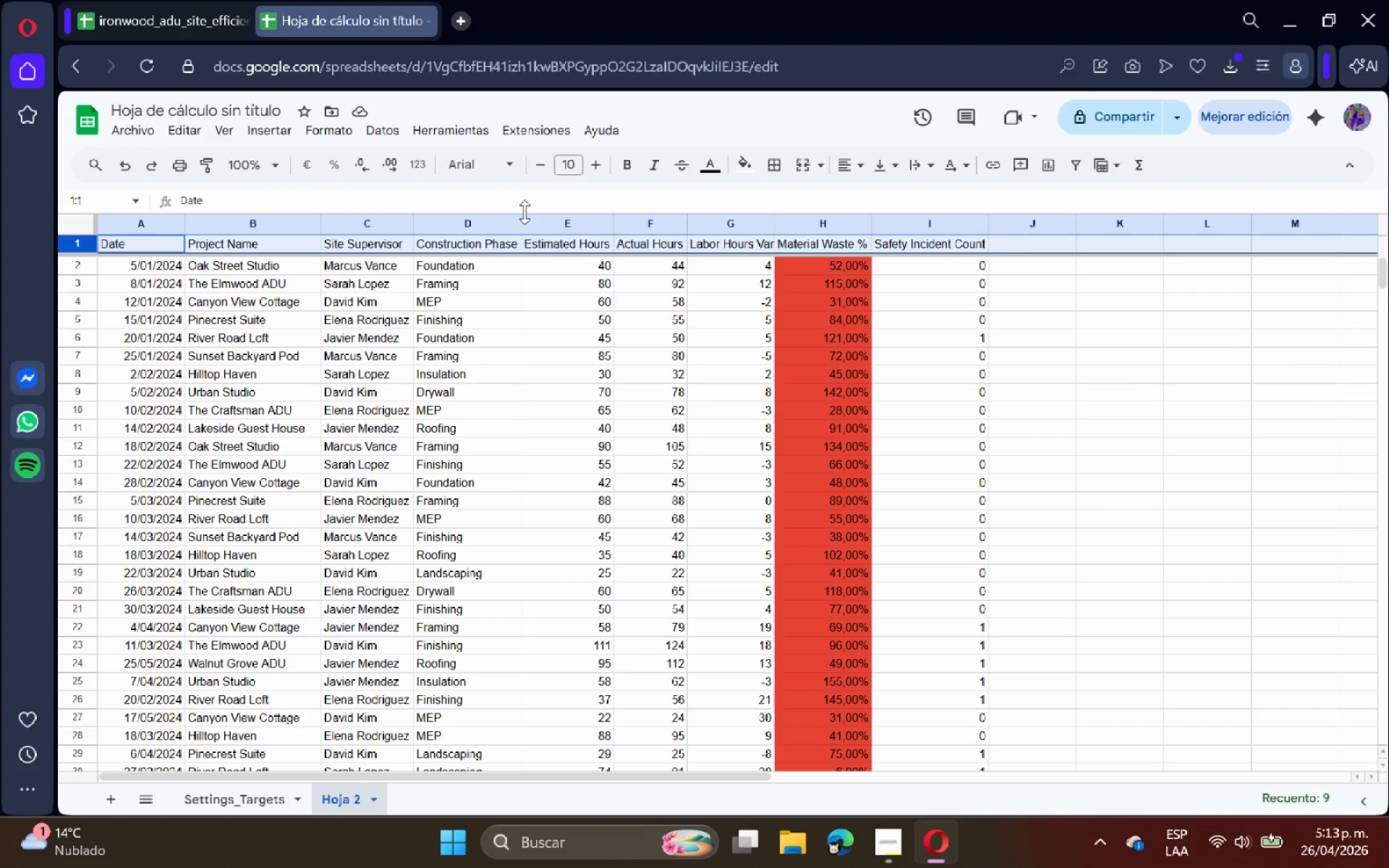 
left_click([551, 323])
 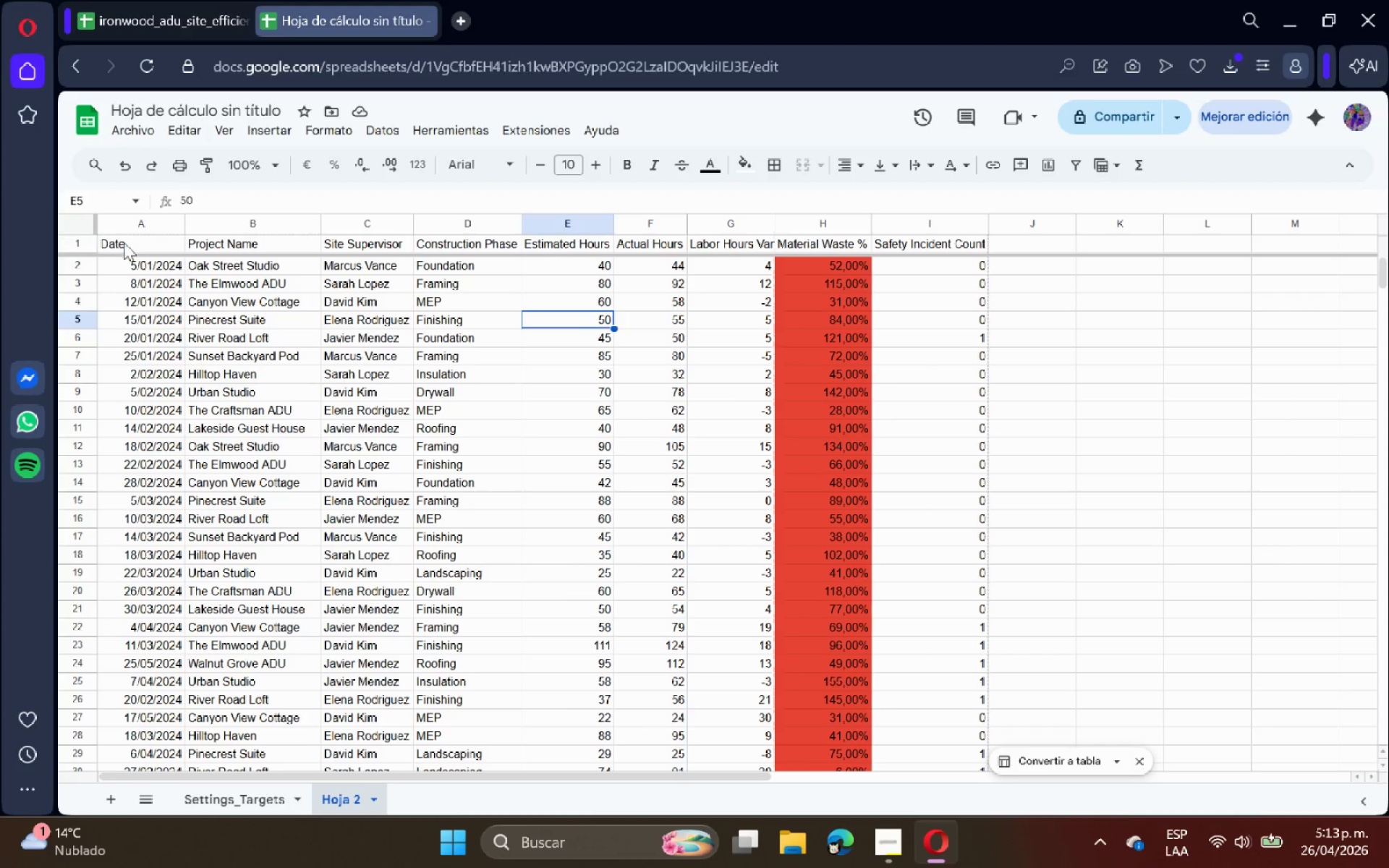 
left_click_drag(start_coordinate=[129, 242], to_coordinate=[959, 252])
 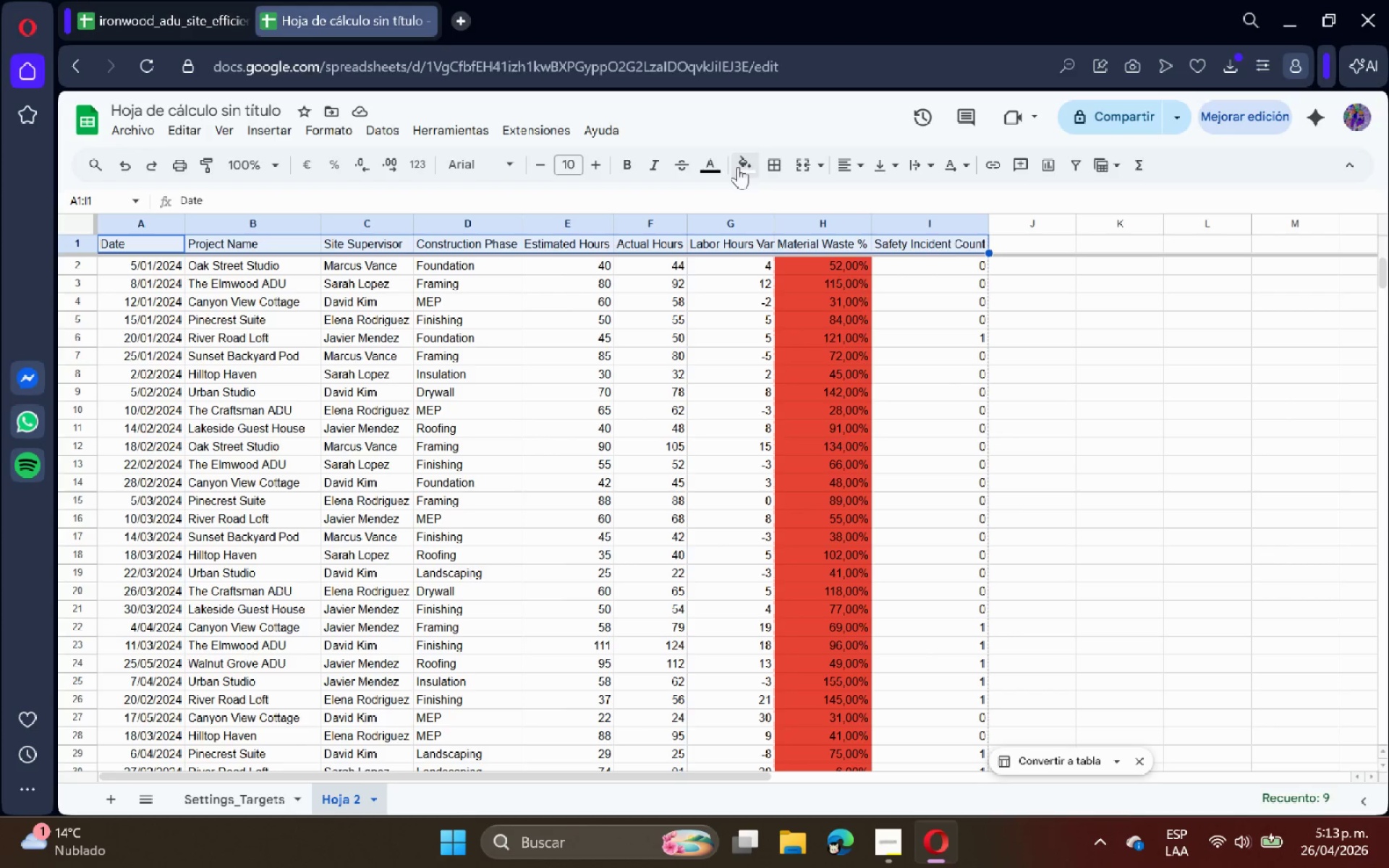 
left_click([752, 160])
 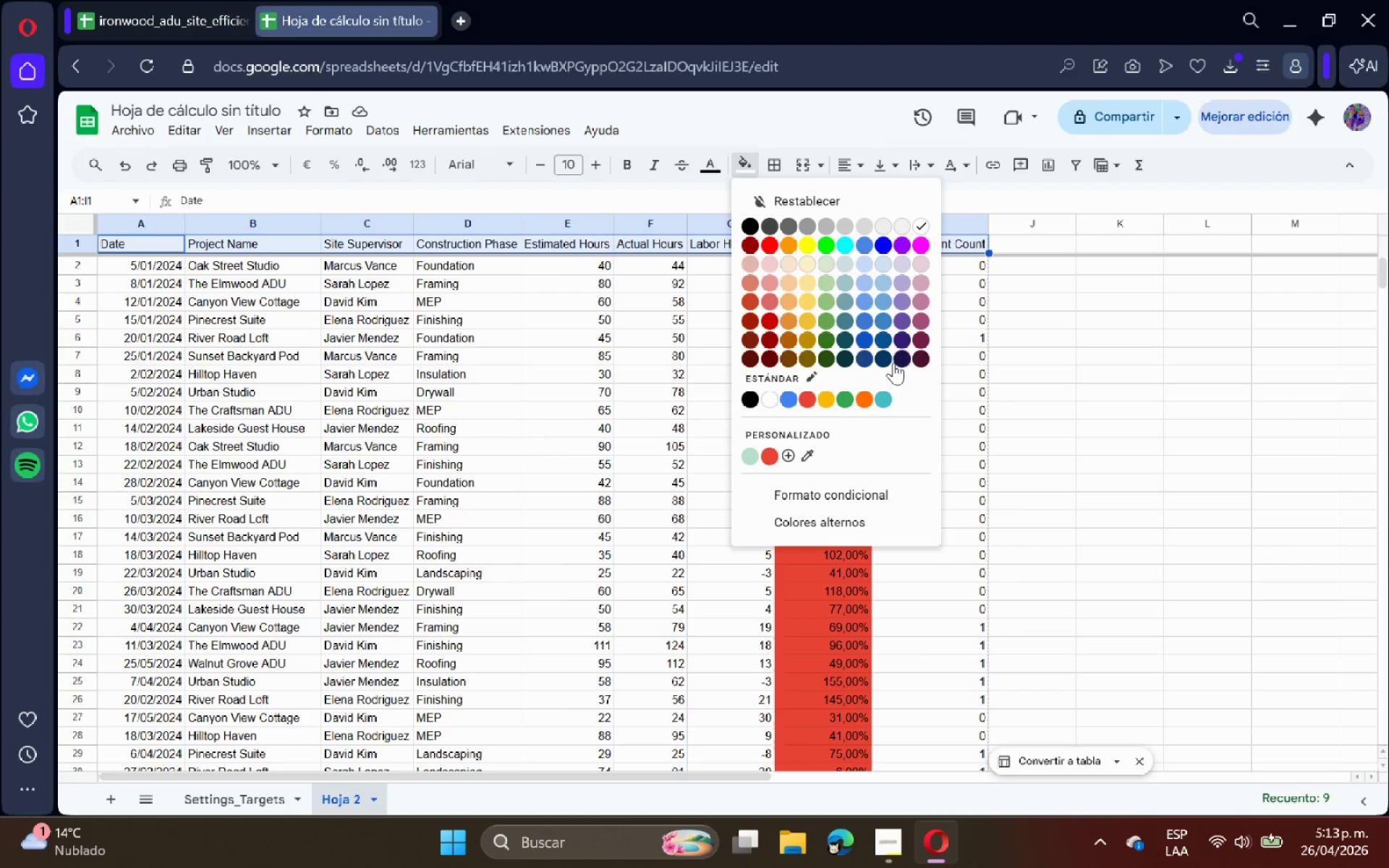 
left_click([887, 357])
 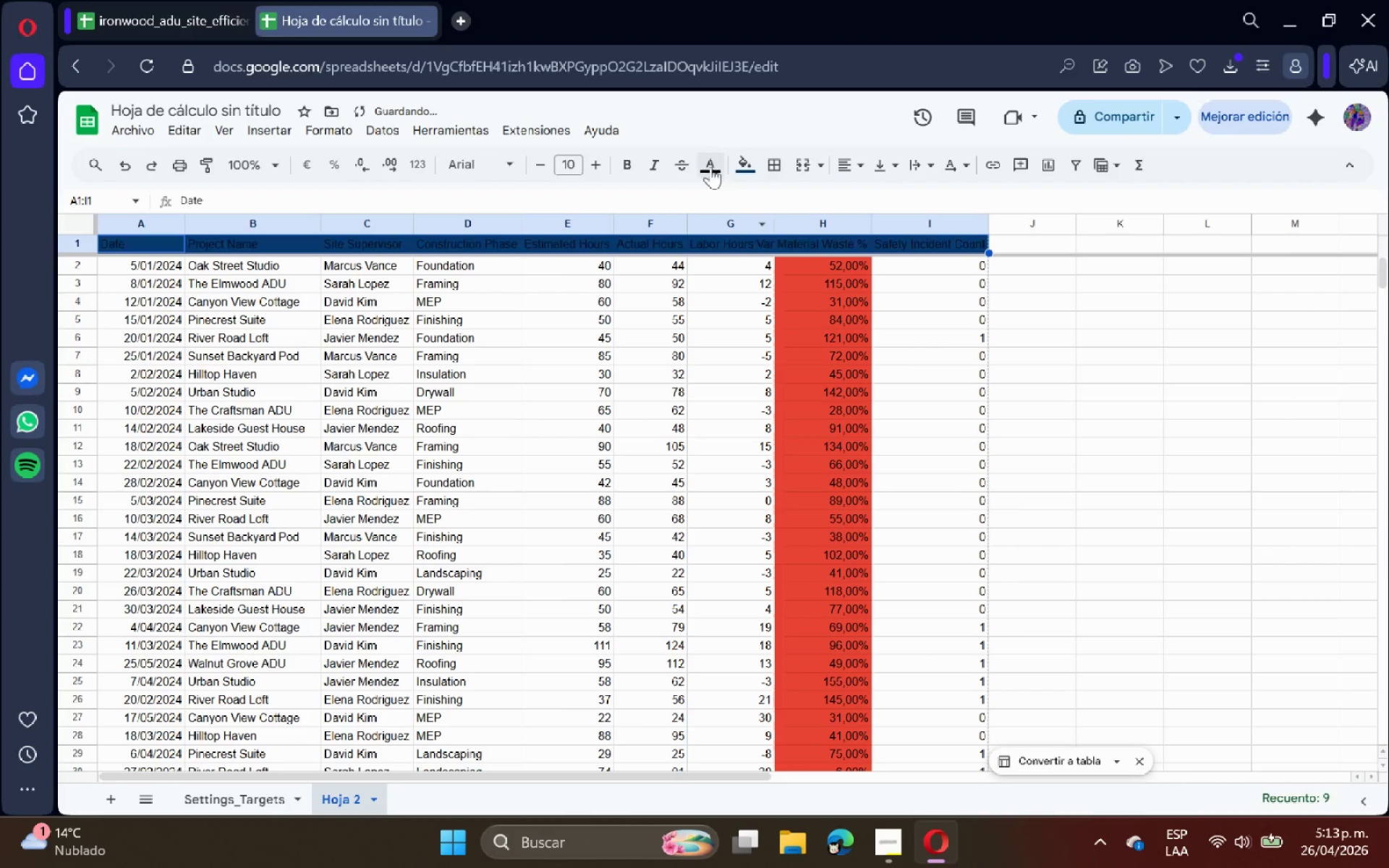 
left_click([709, 165])
 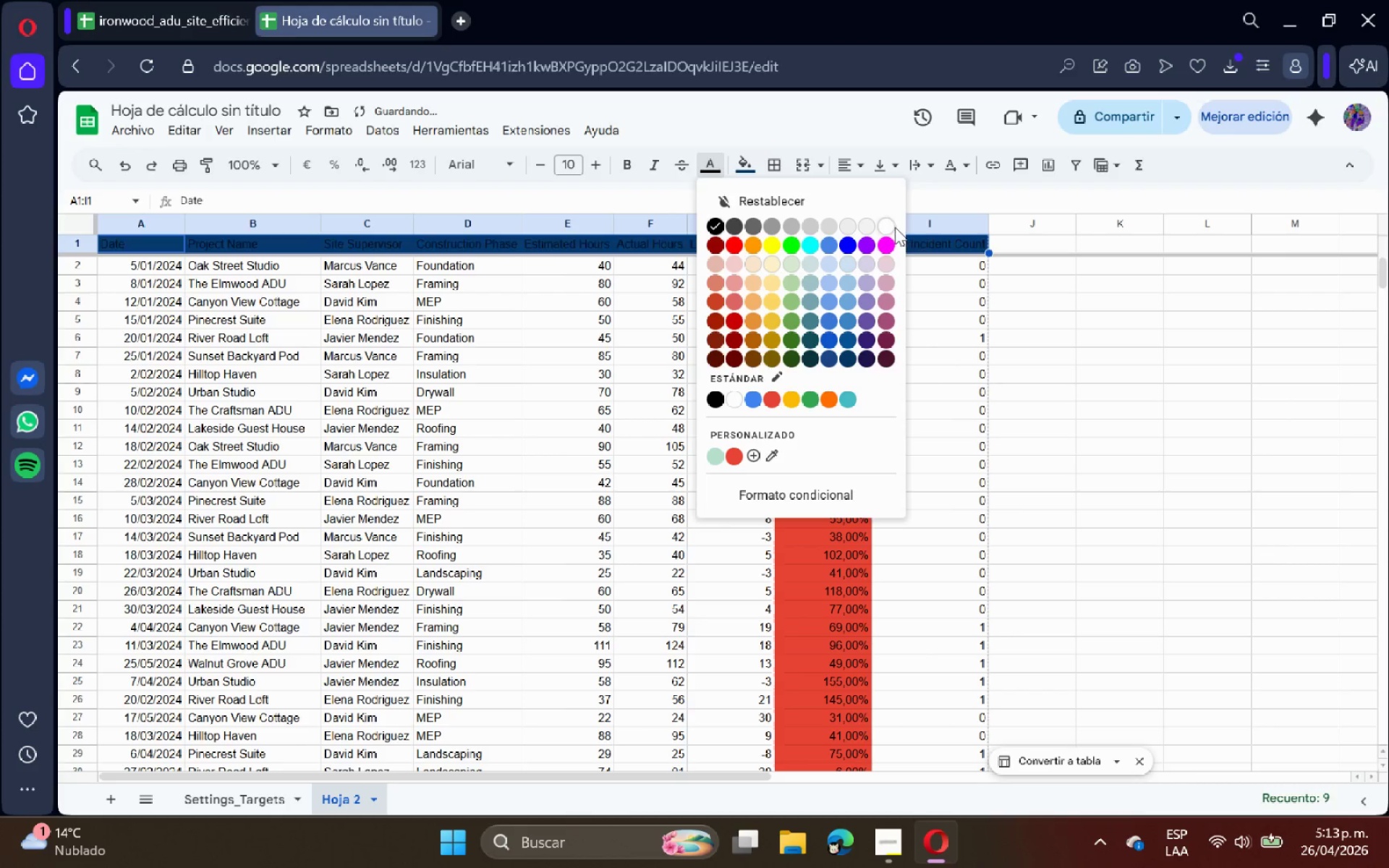 
left_click([889, 227])
 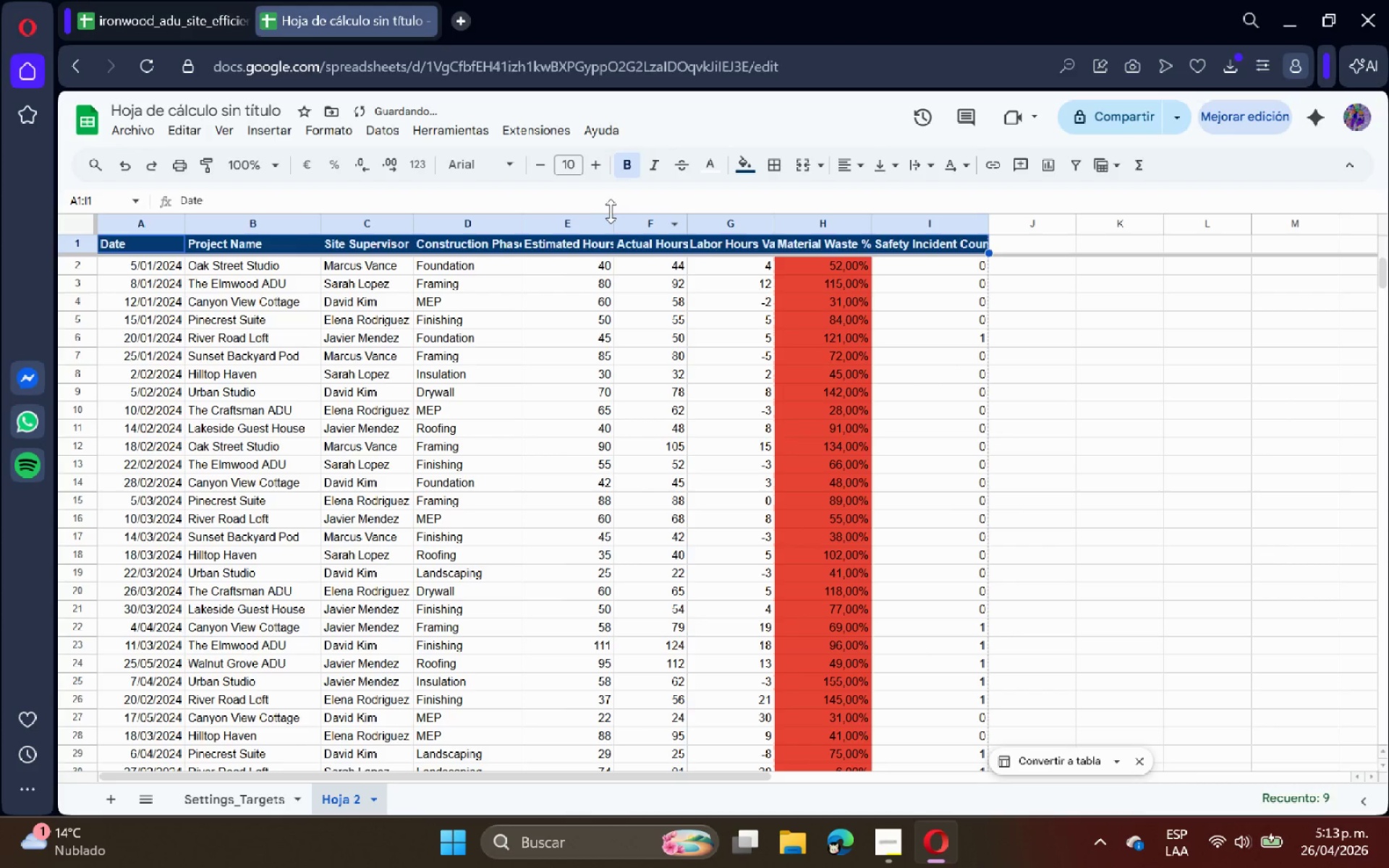 
left_click([1039, 313])
 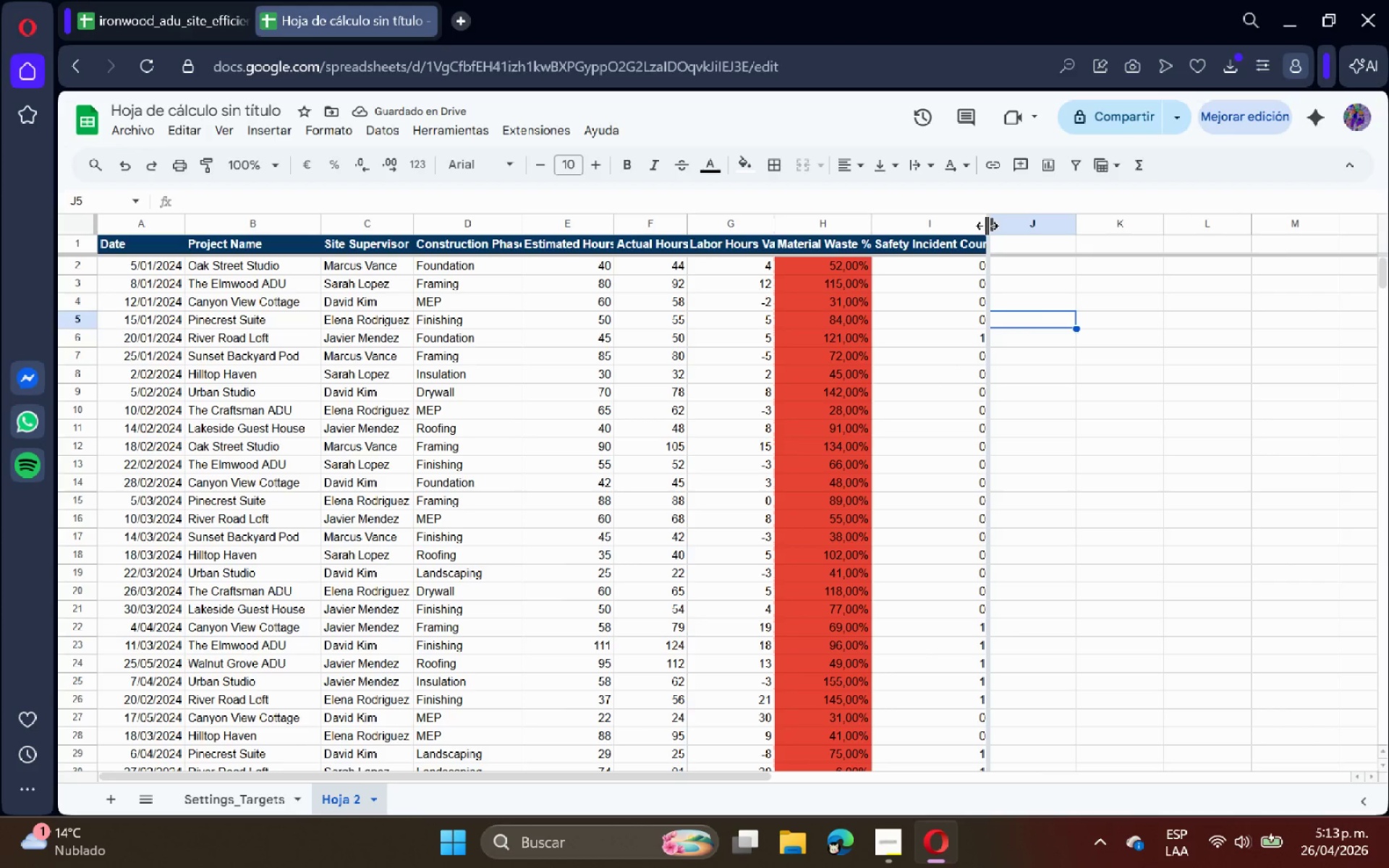 
double_click([987, 226])
 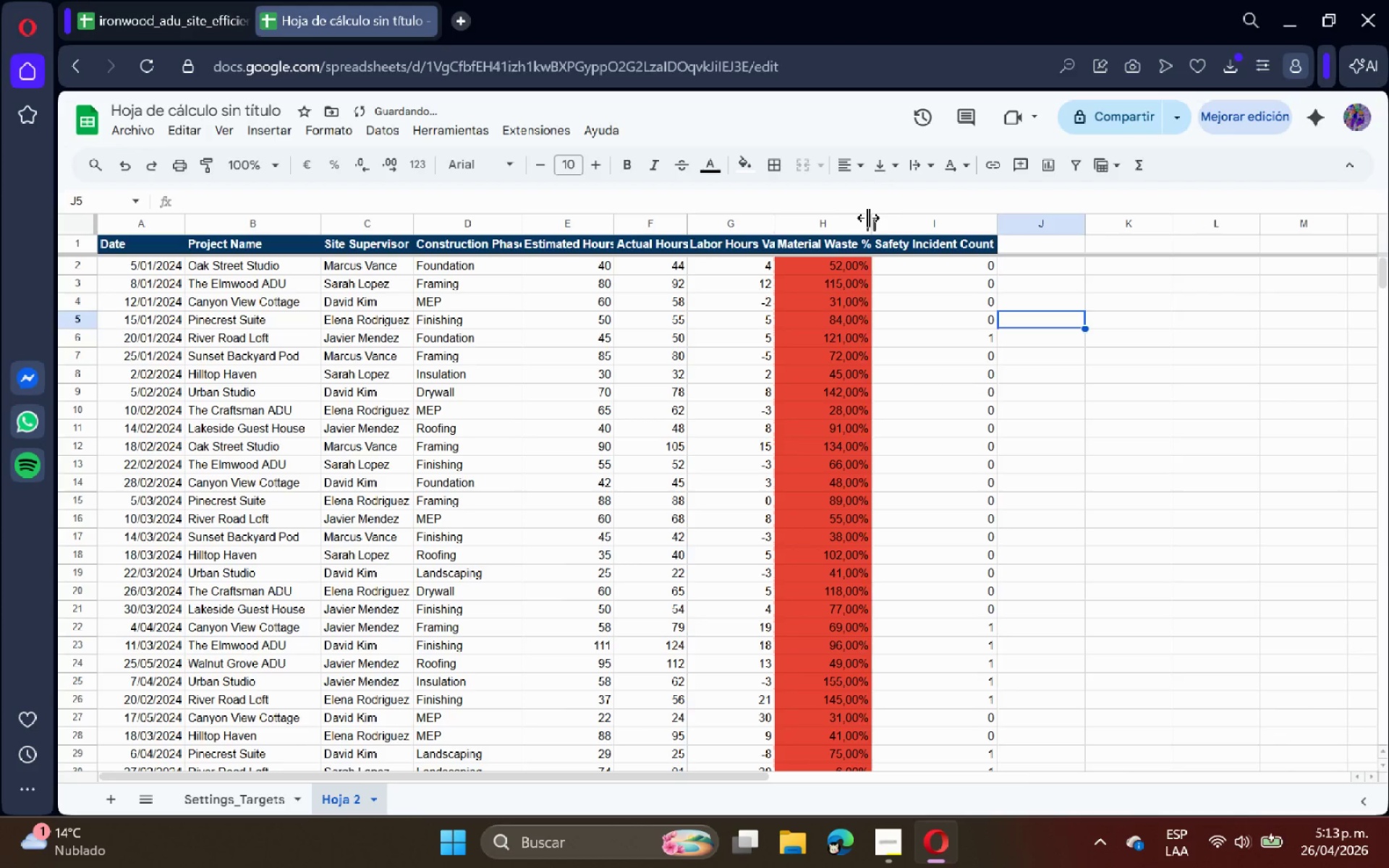 
double_click([869, 218])
 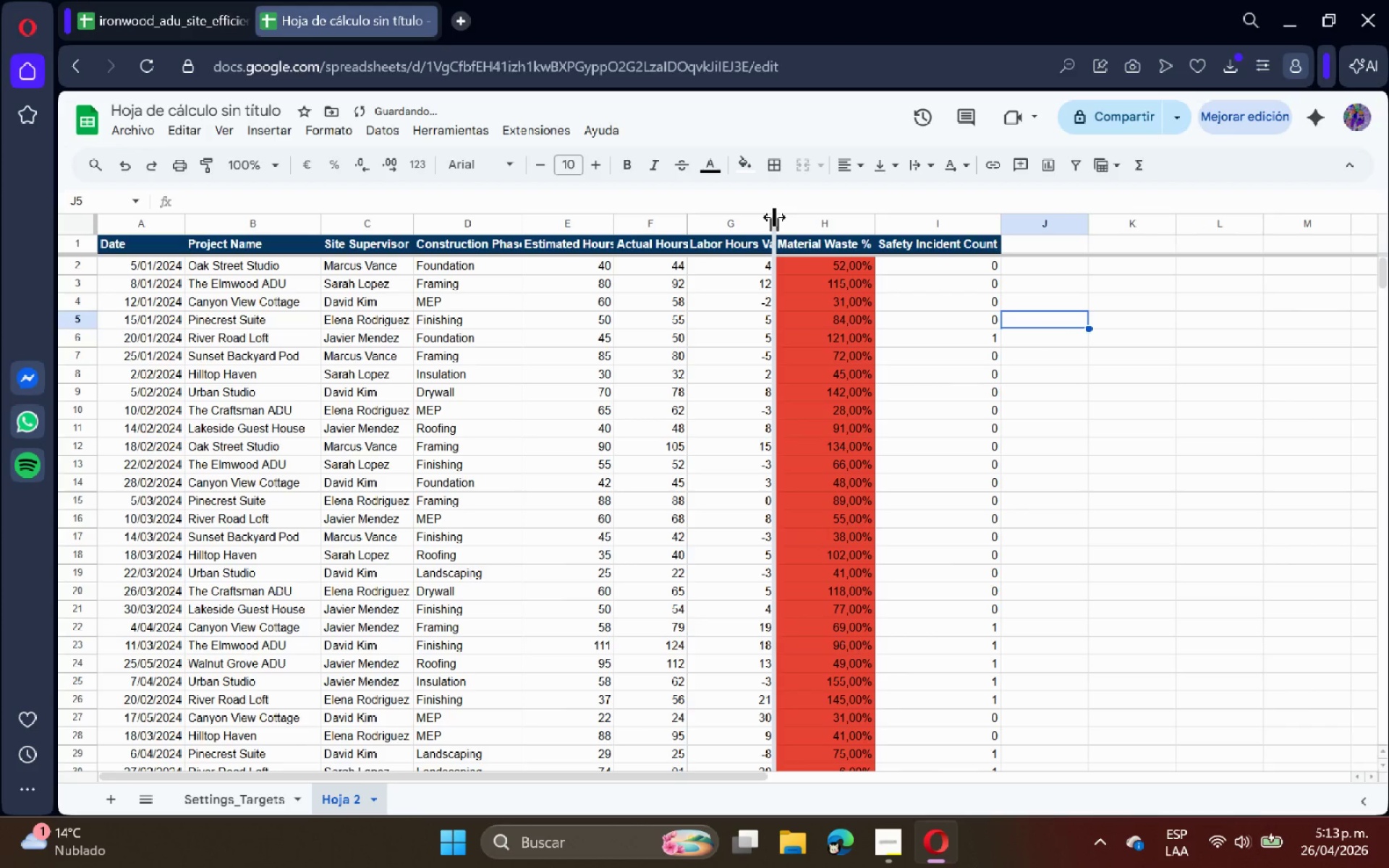 
double_click([774, 217])
 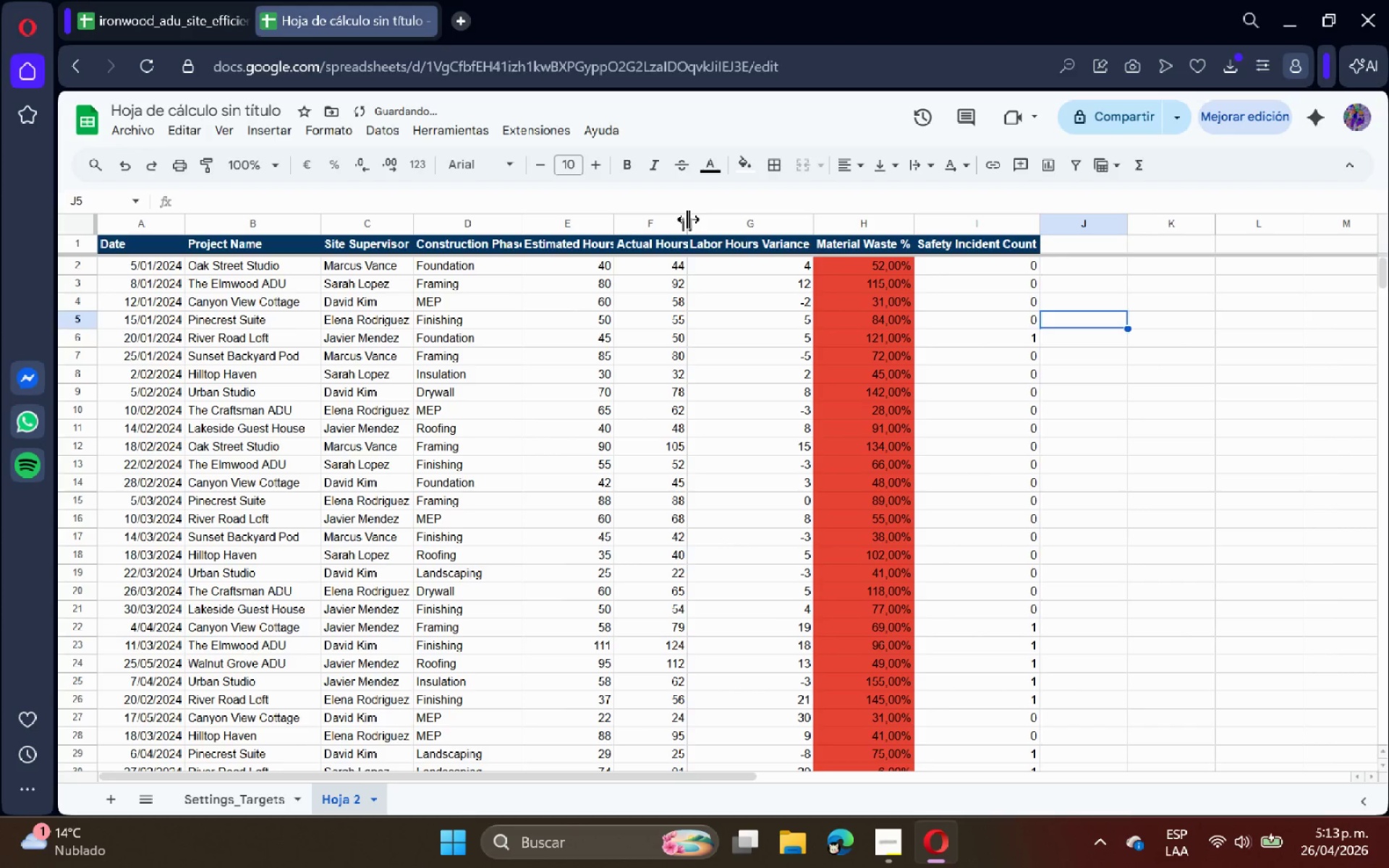 
double_click([688, 219])
 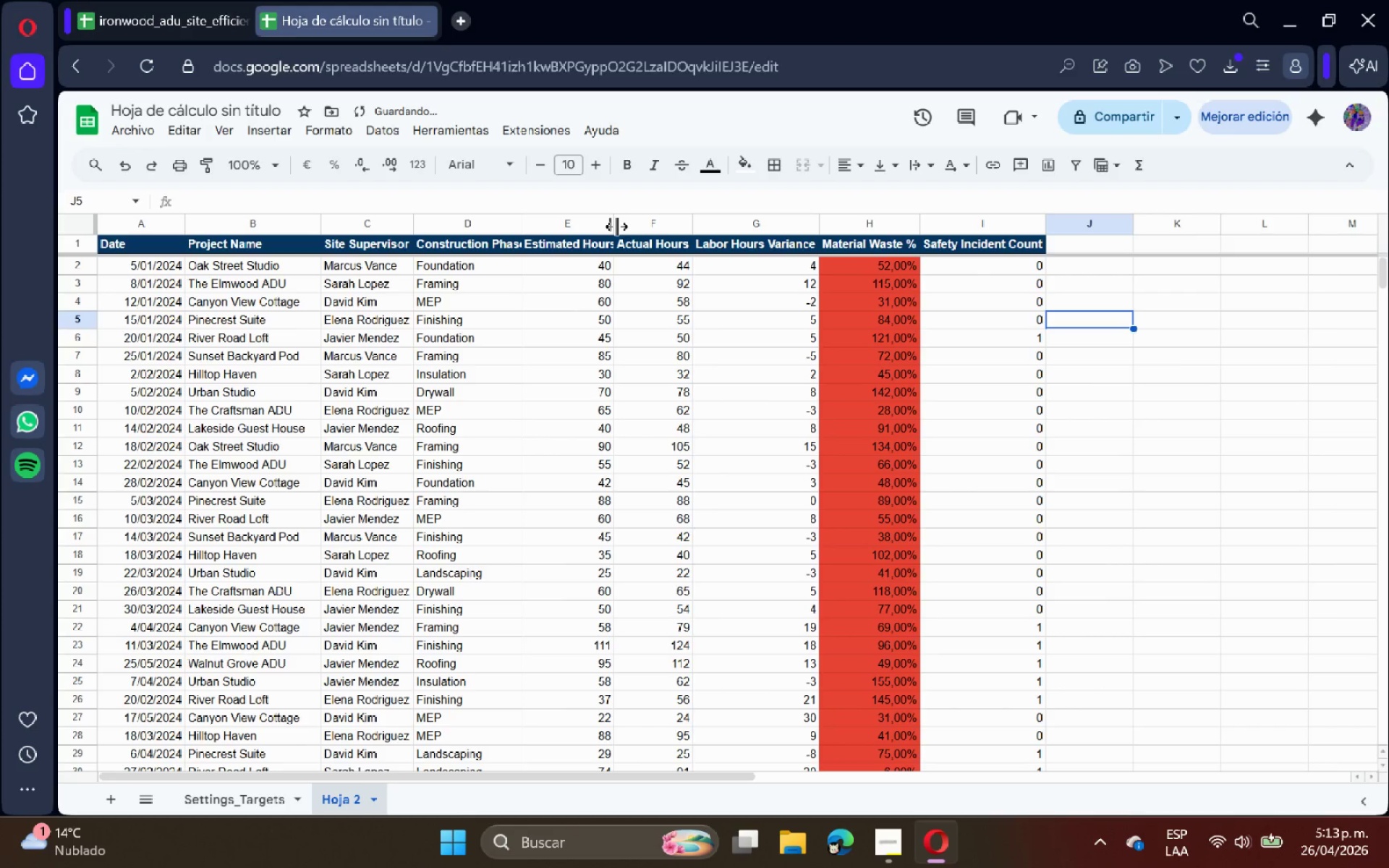 
double_click([615, 226])
 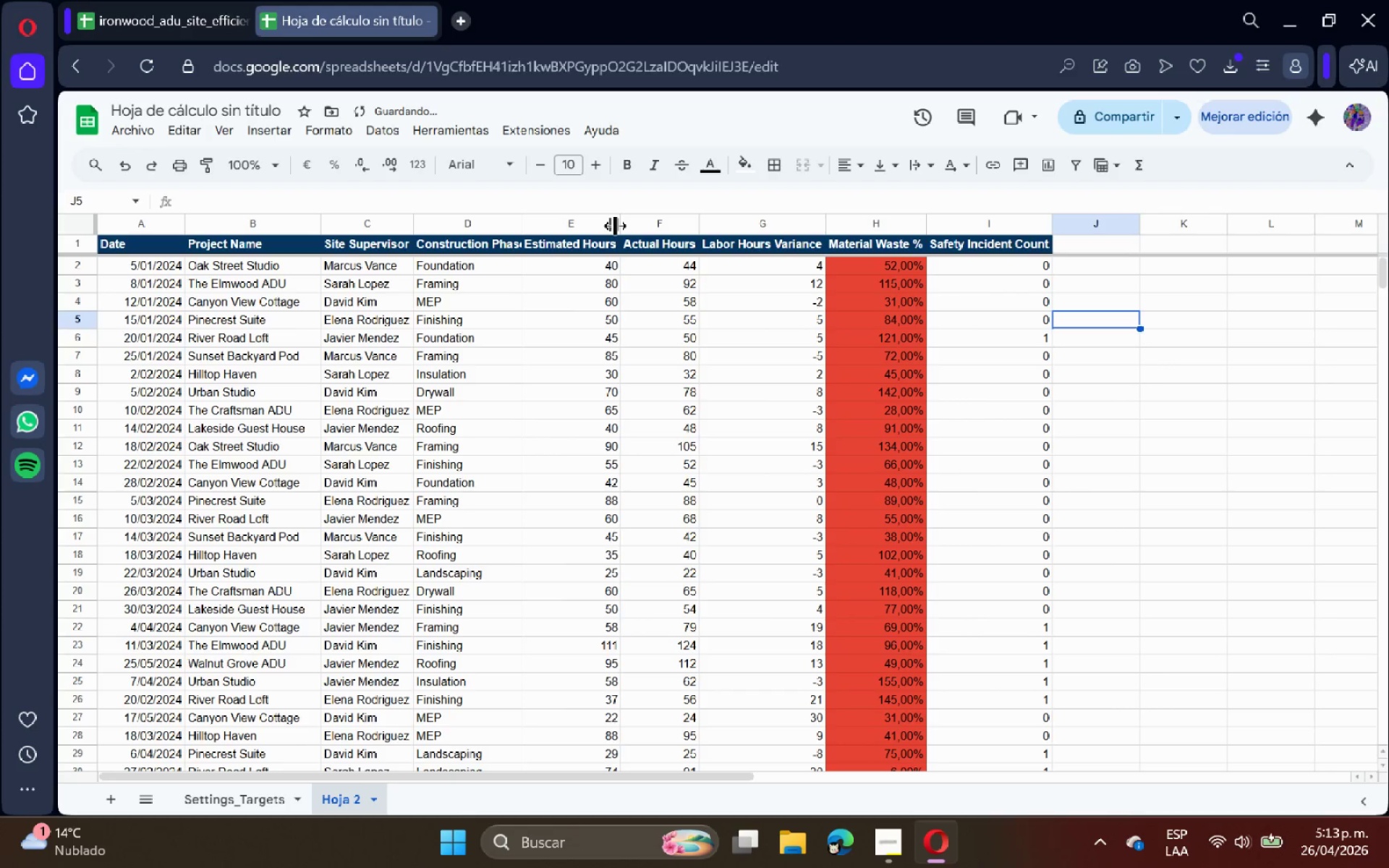 
triple_click([615, 226])
 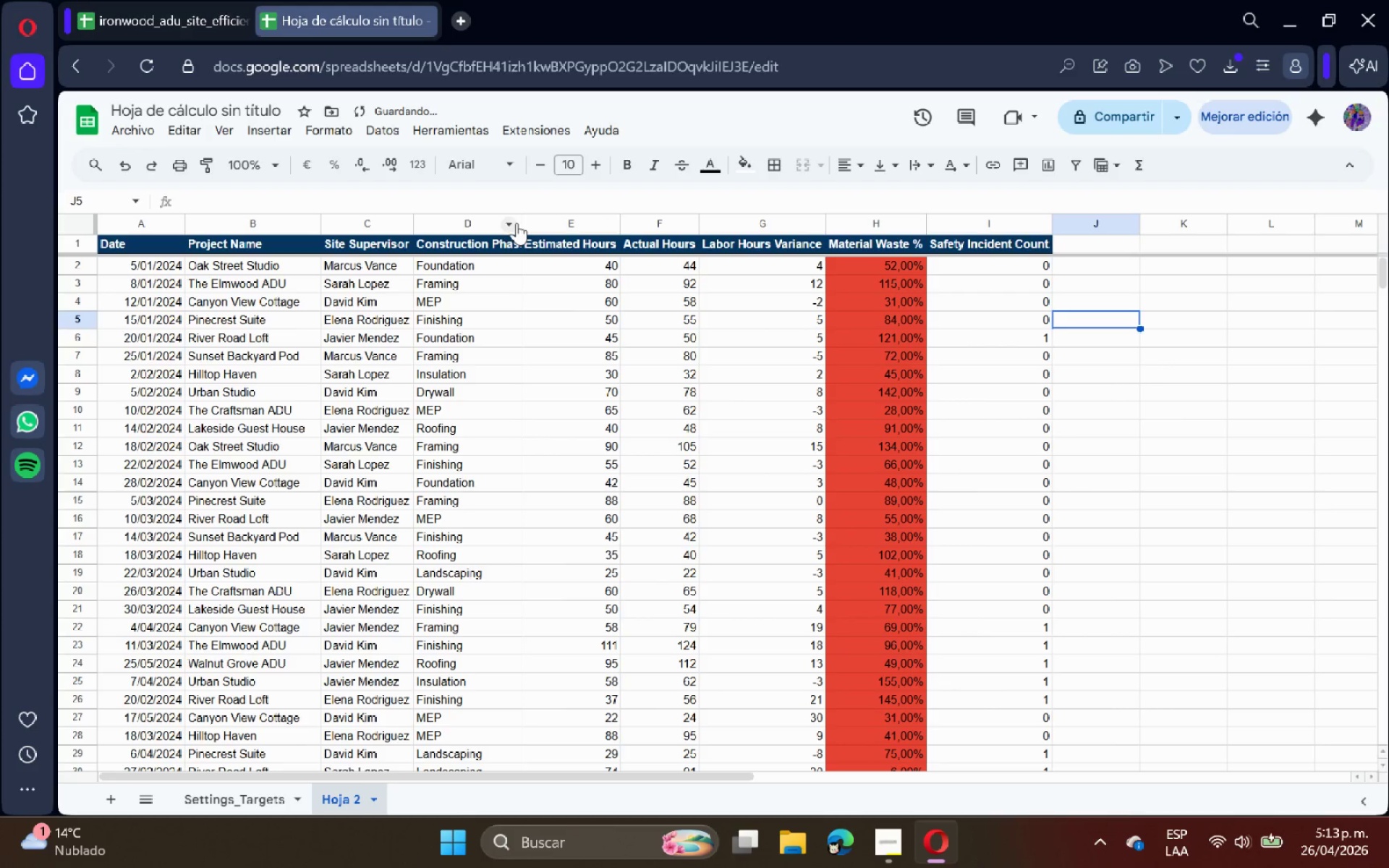 
double_click([520, 221])
 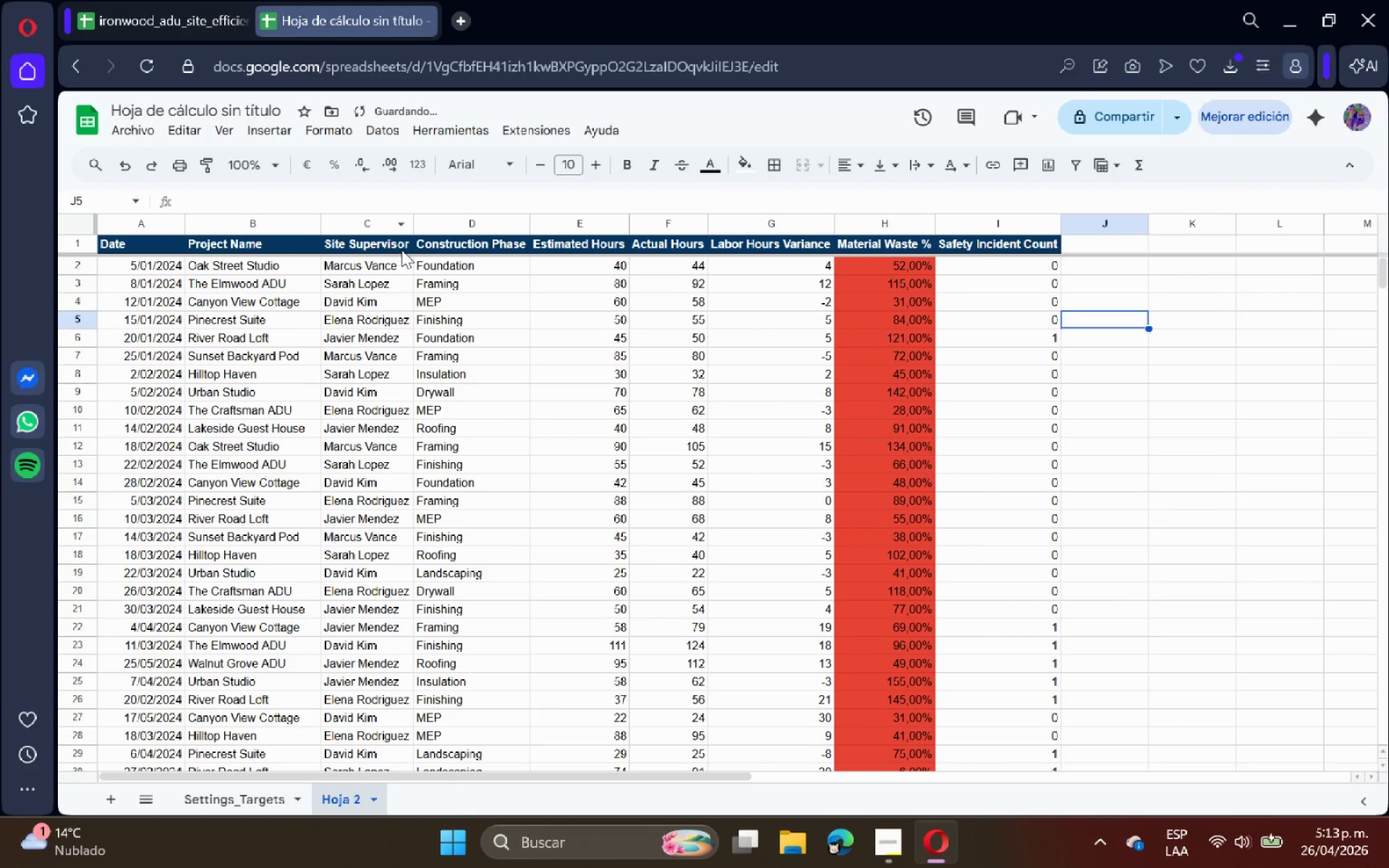 
left_click([430, 313])
 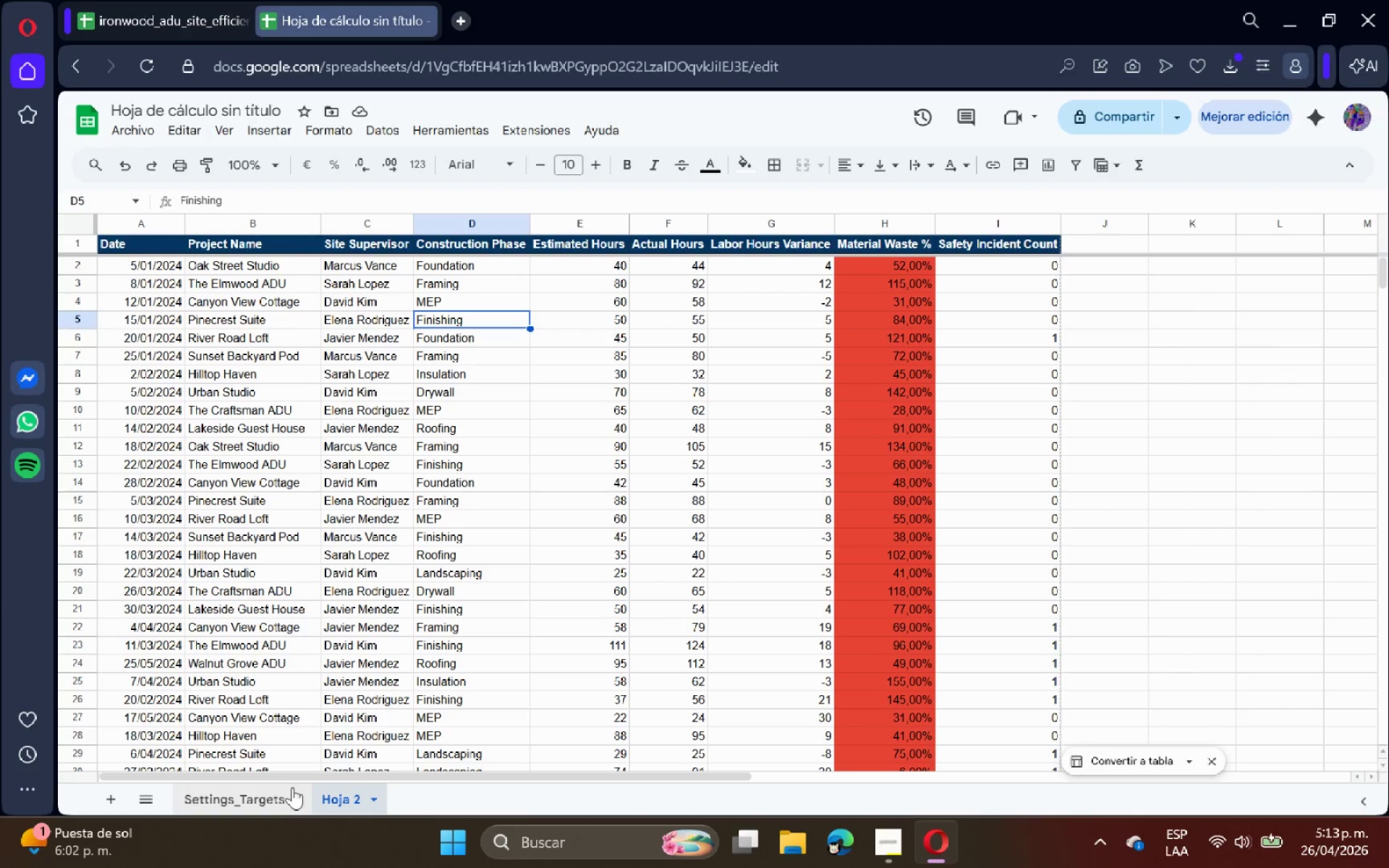 
wait(22.53)
 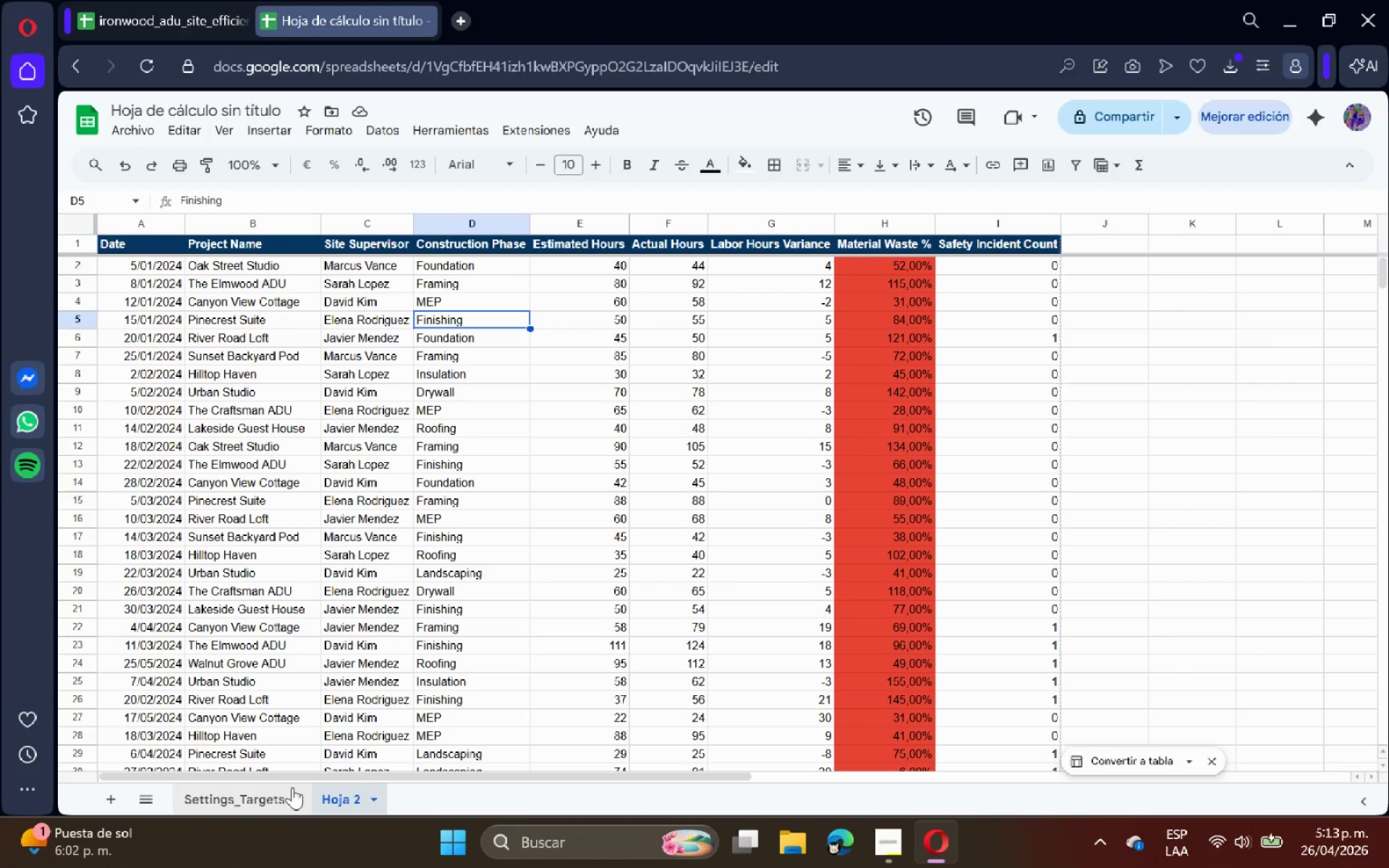 
double_click([333, 804])
 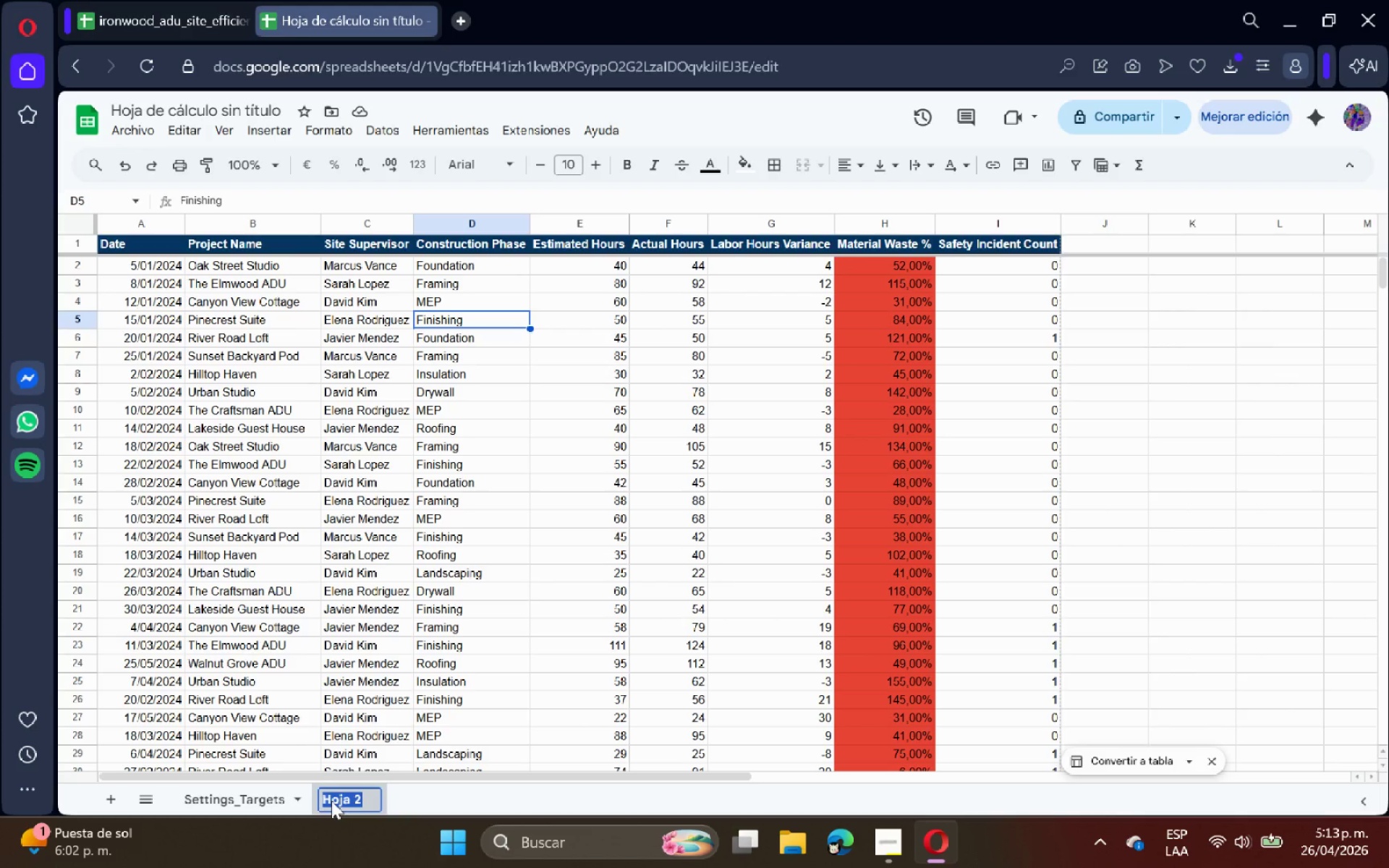 
type(m)
key(Backspace)
type(Master_Log)
 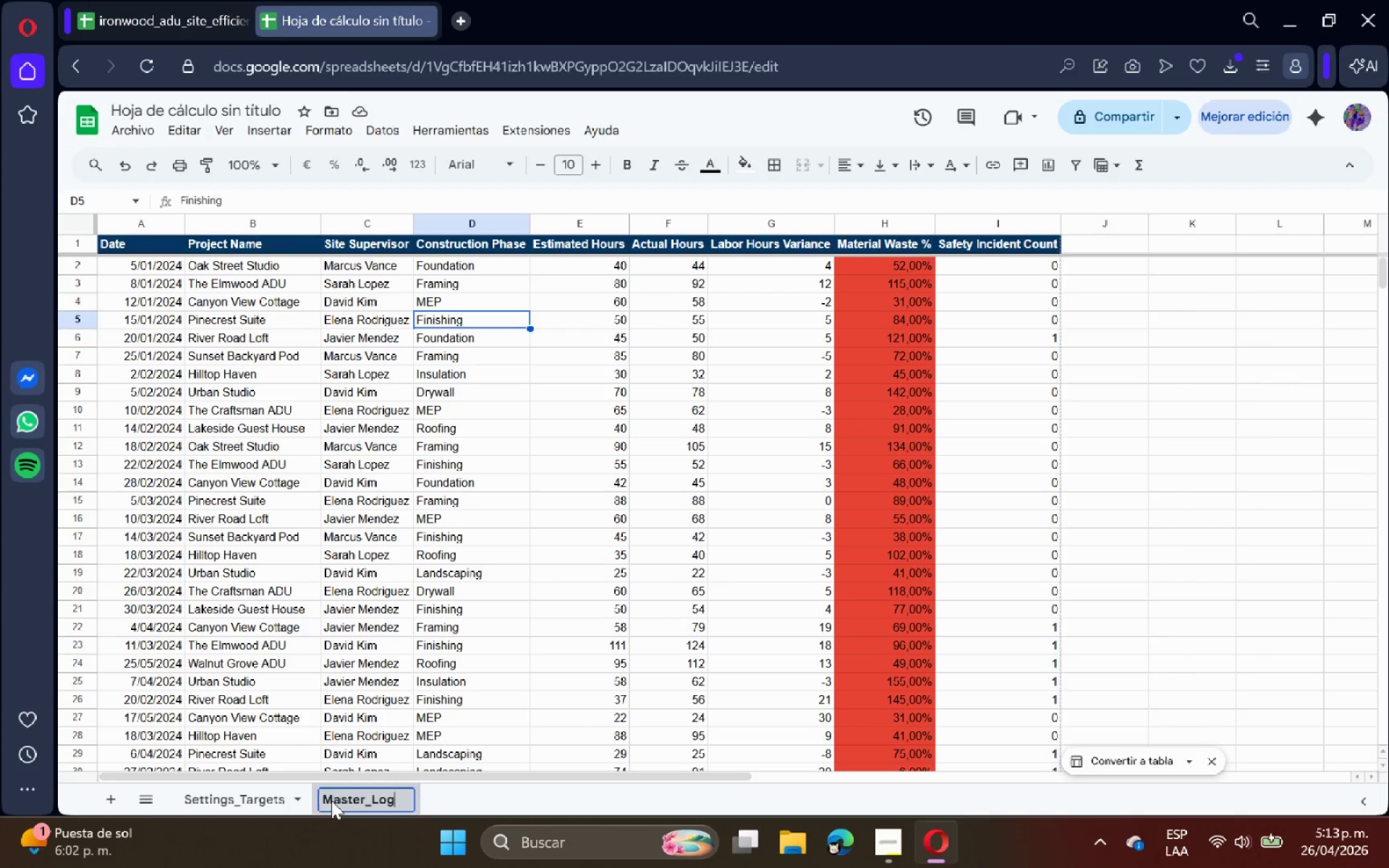 
key(Enter)
 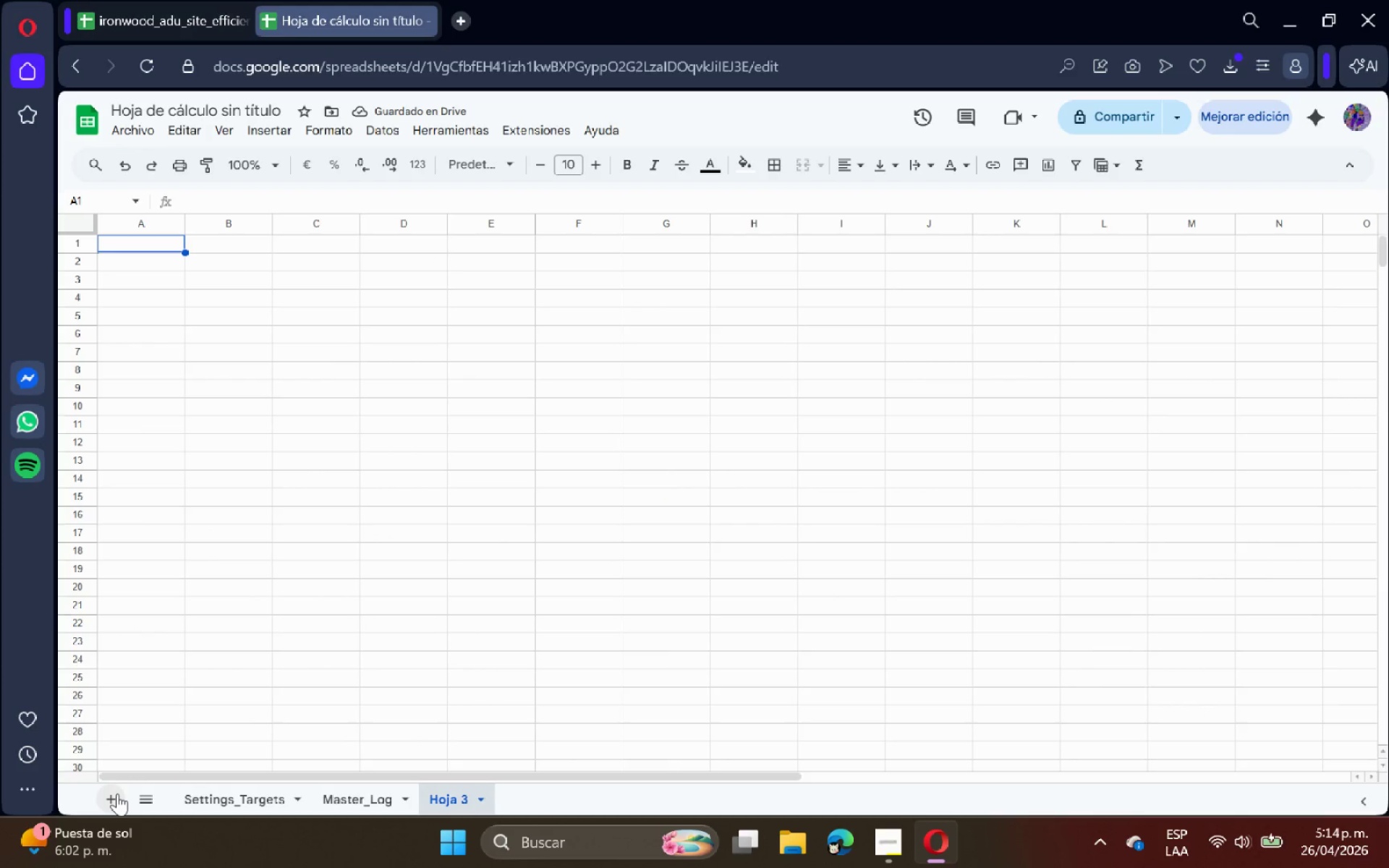 
wait(6.75)
 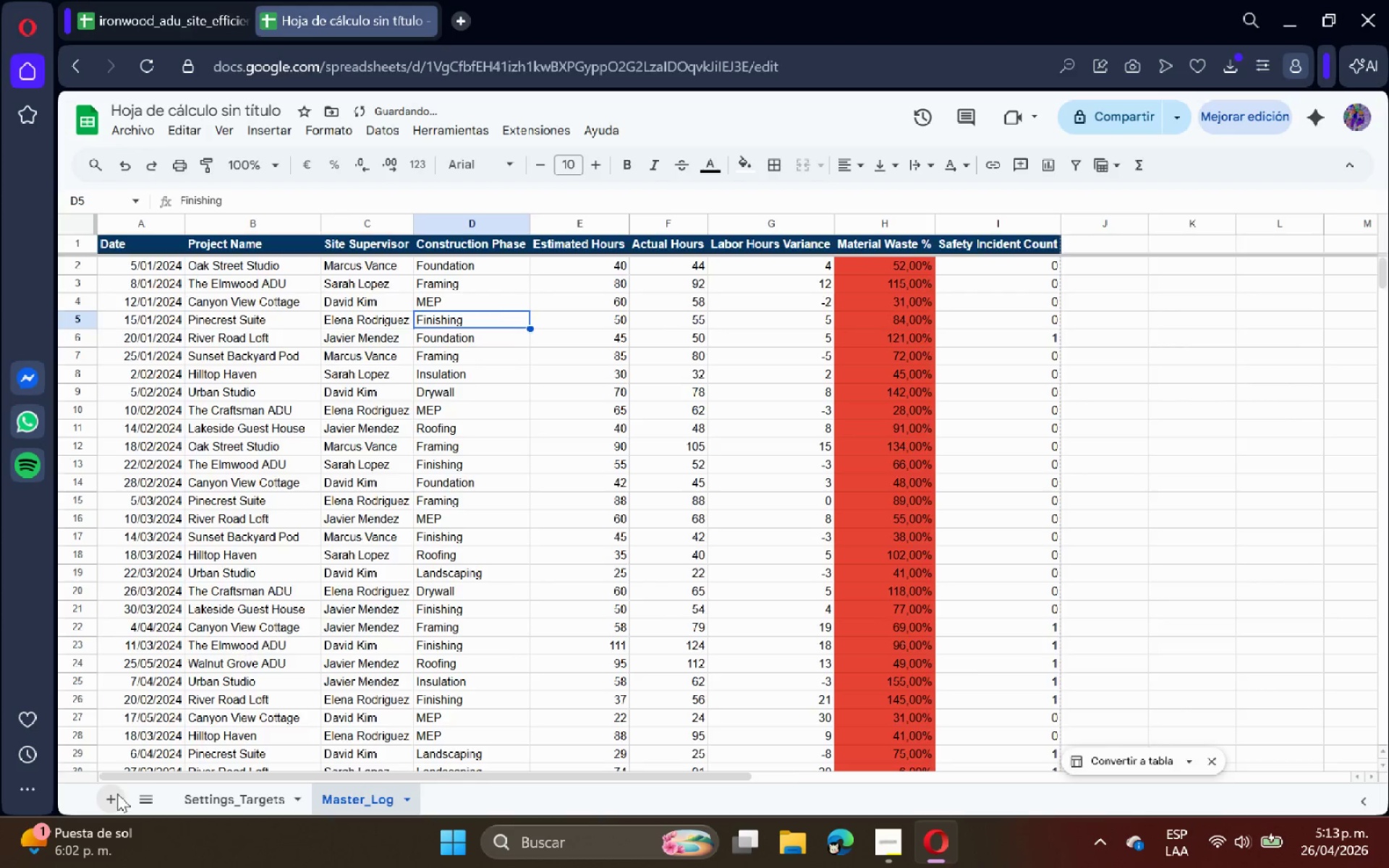 
double_click([442, 804])
 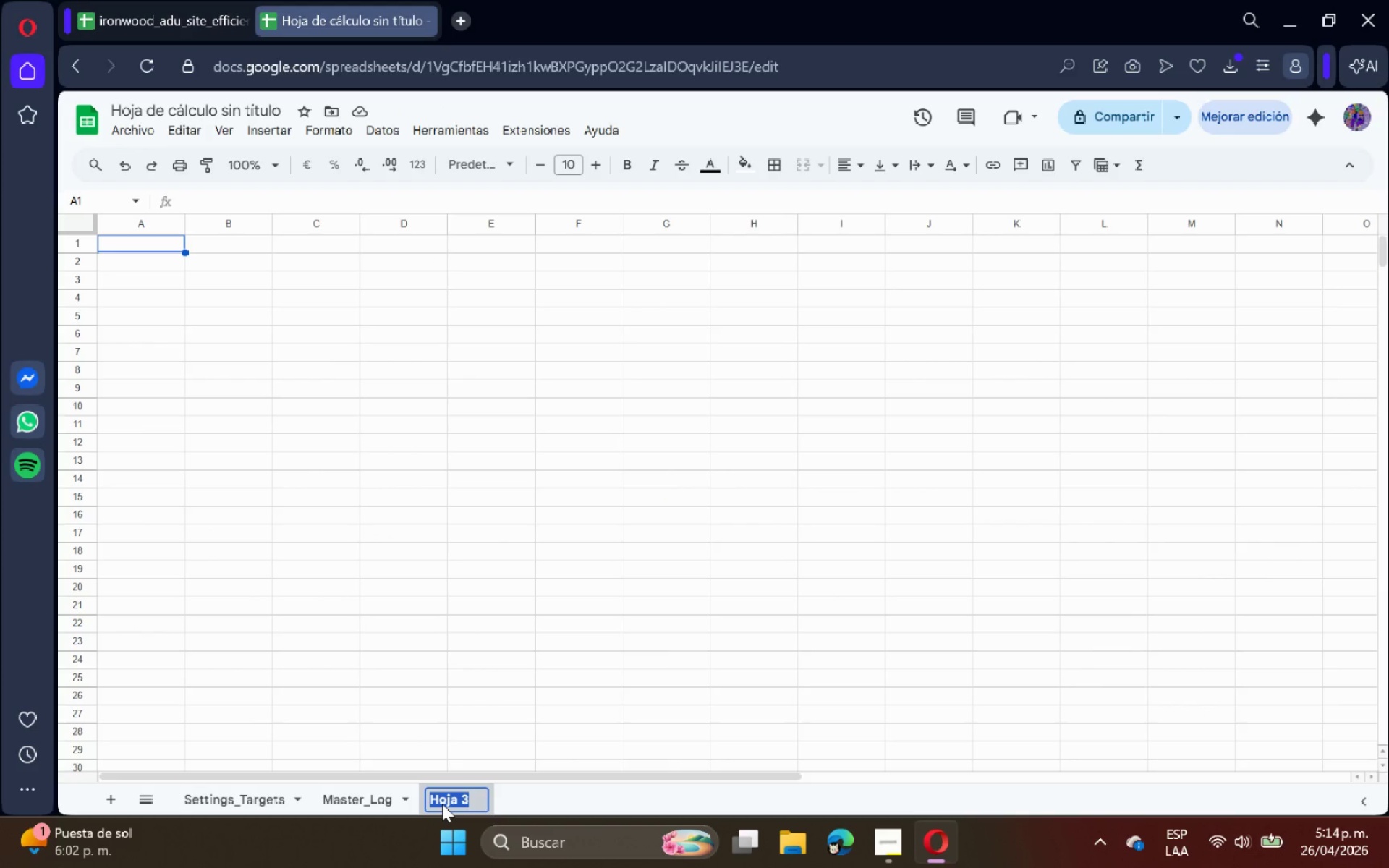 
type(Executive_Dashboard)
 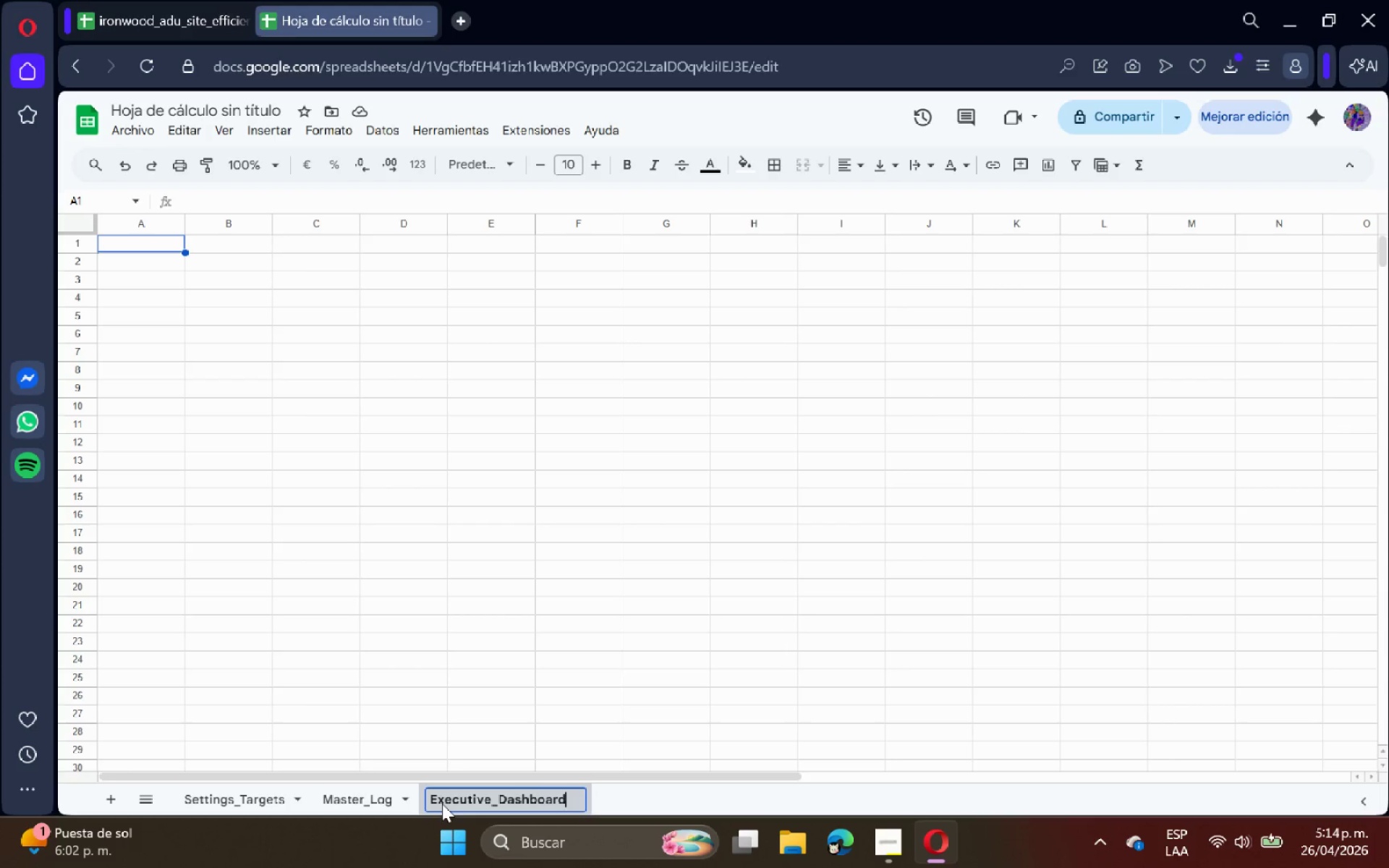 
key(Enter)
 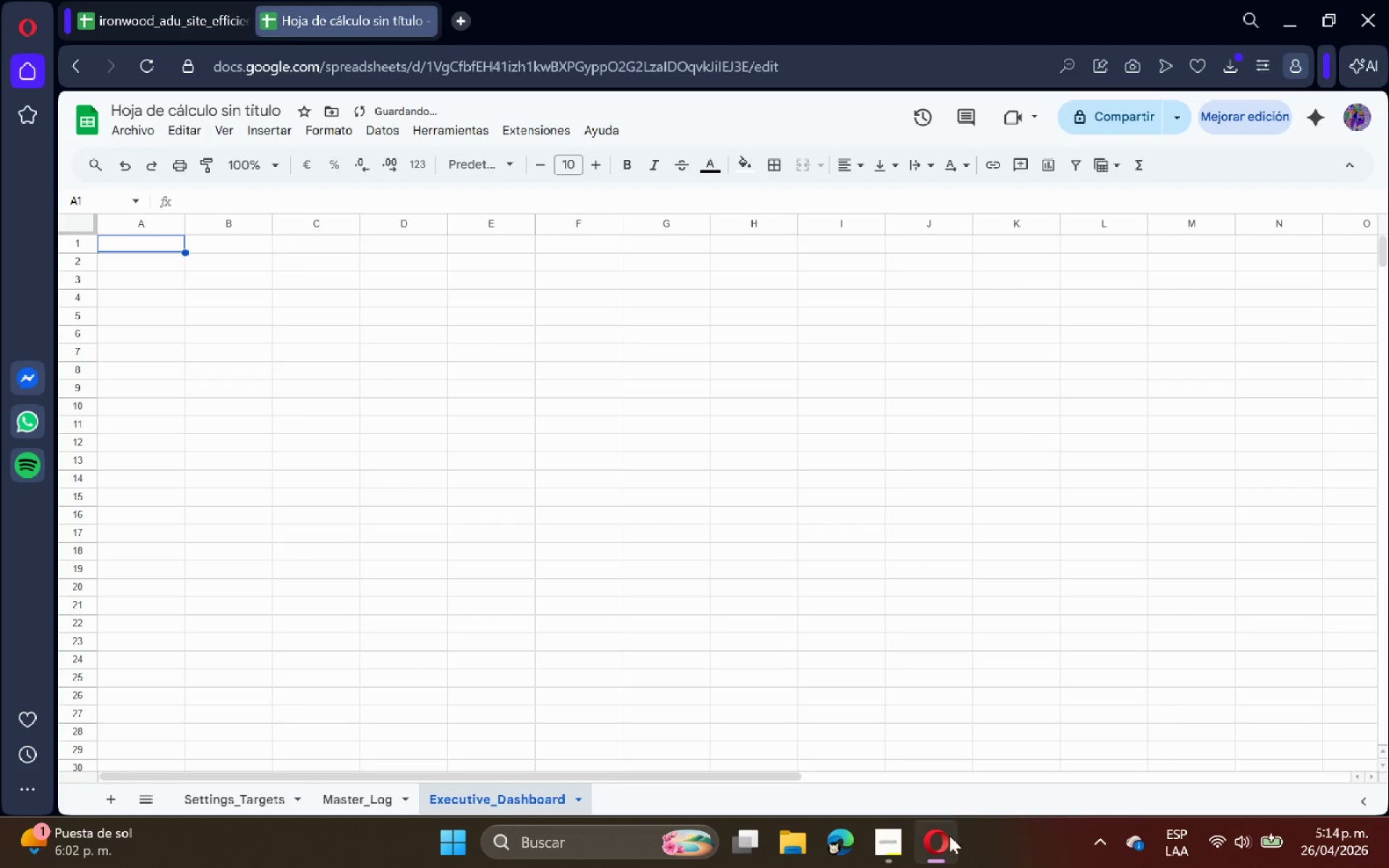 
left_click([896, 849])